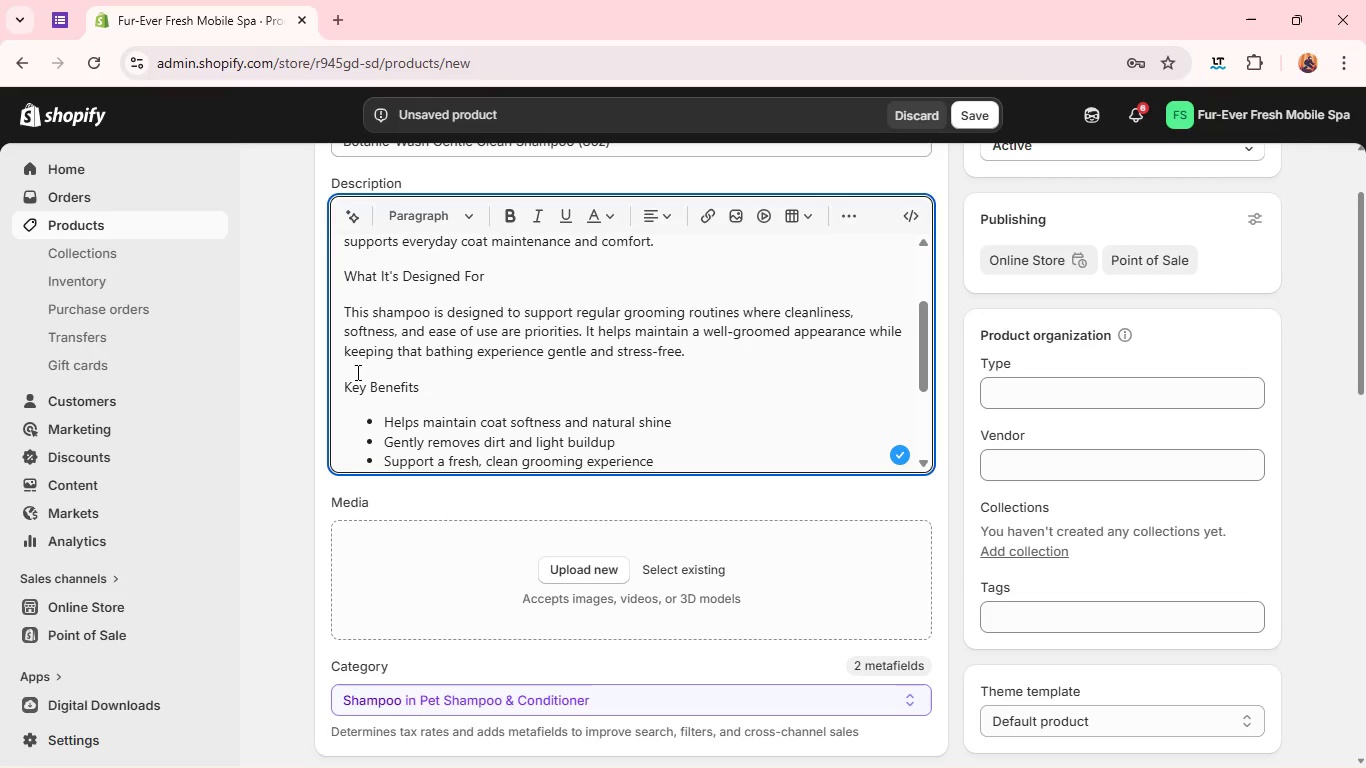 
double_click([356, 372])
 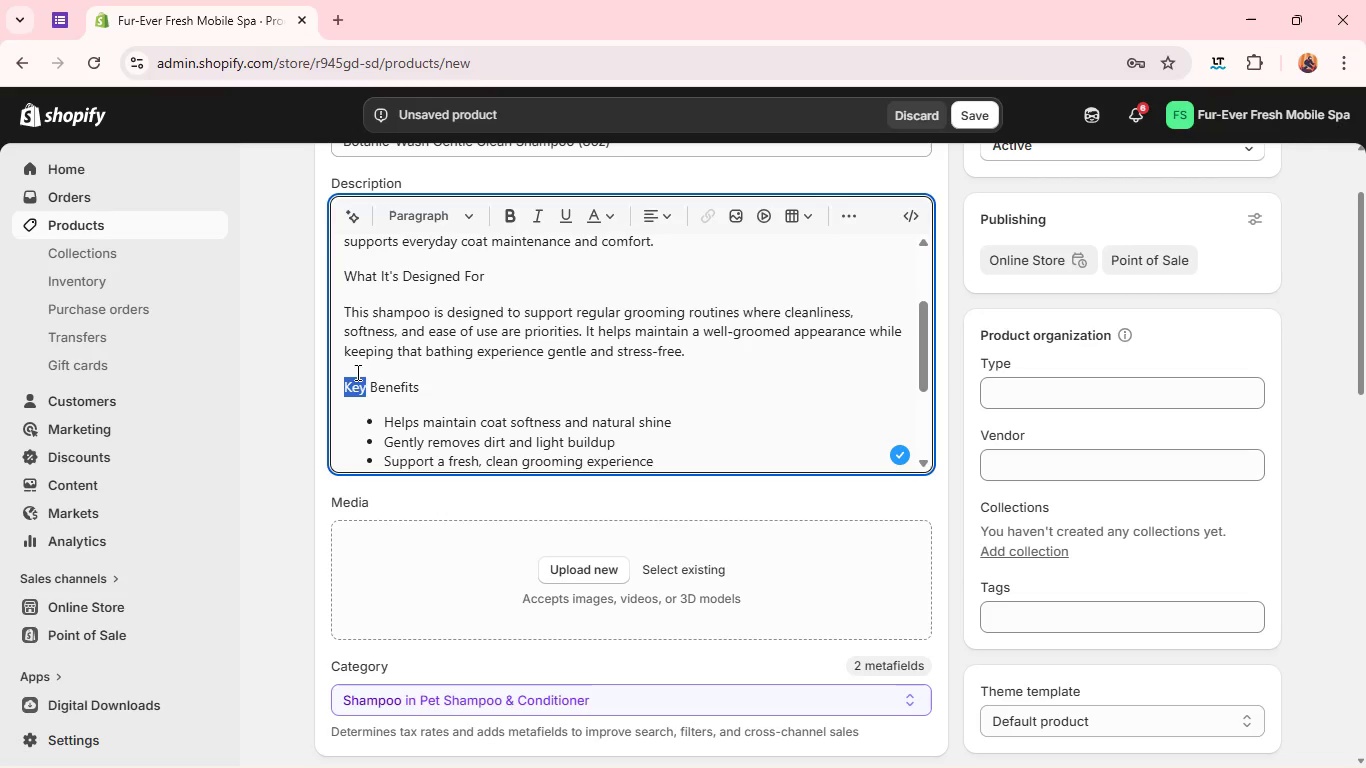 
triple_click([356, 372])
 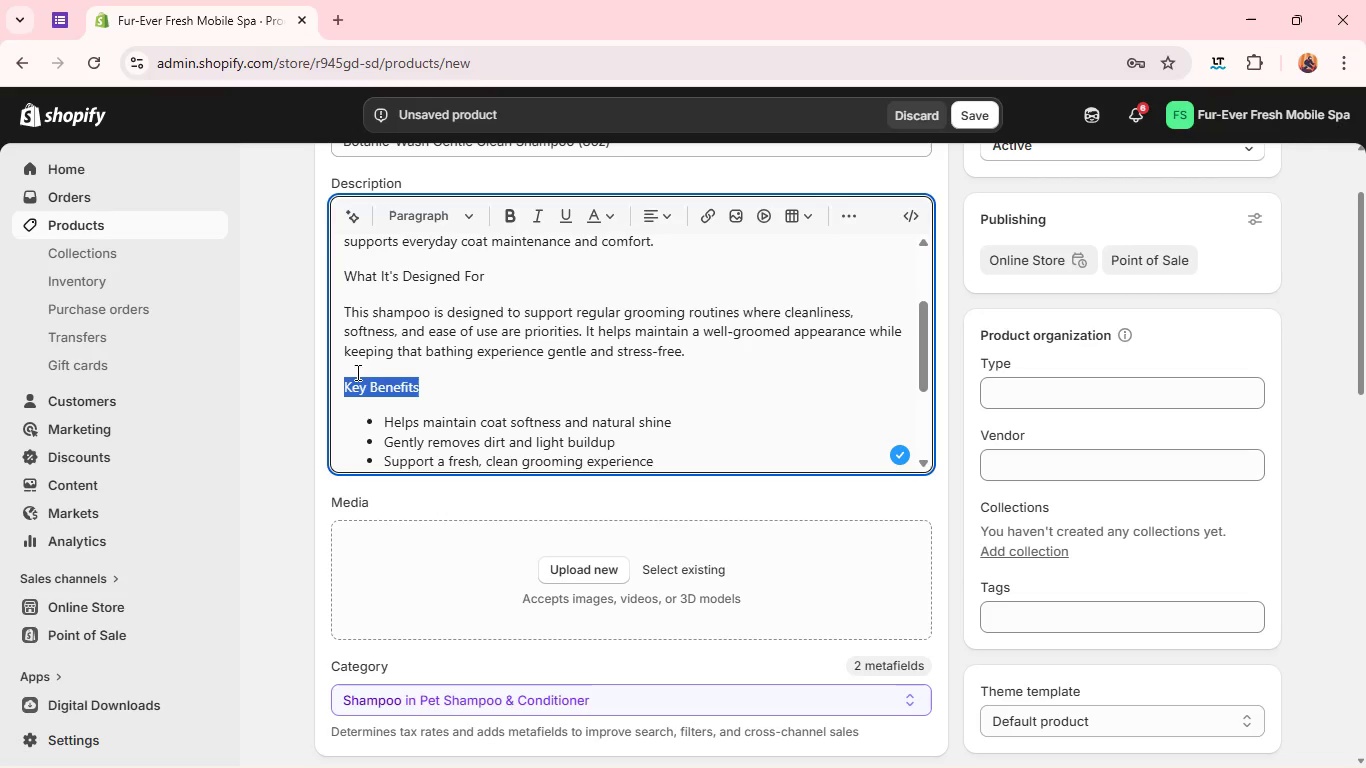 
triple_click([356, 372])
 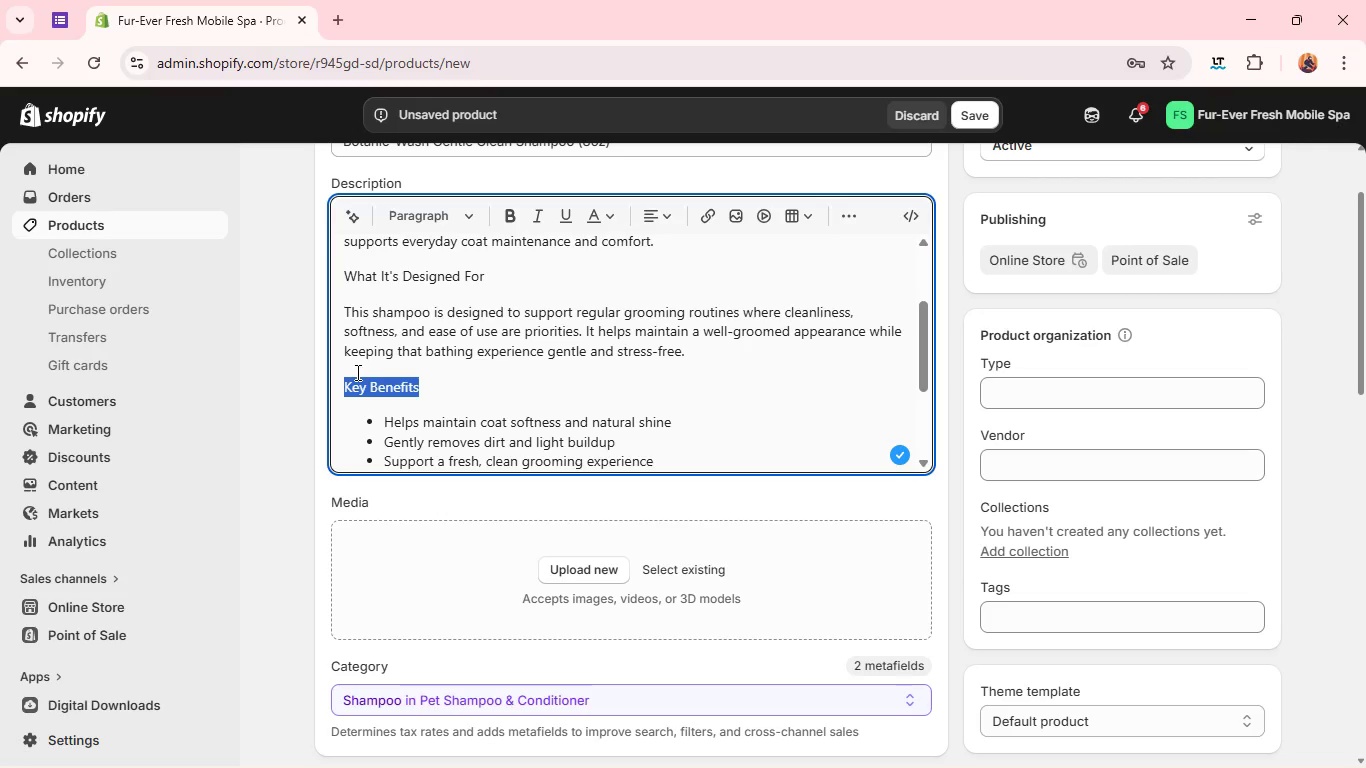 
key(Control+B)
 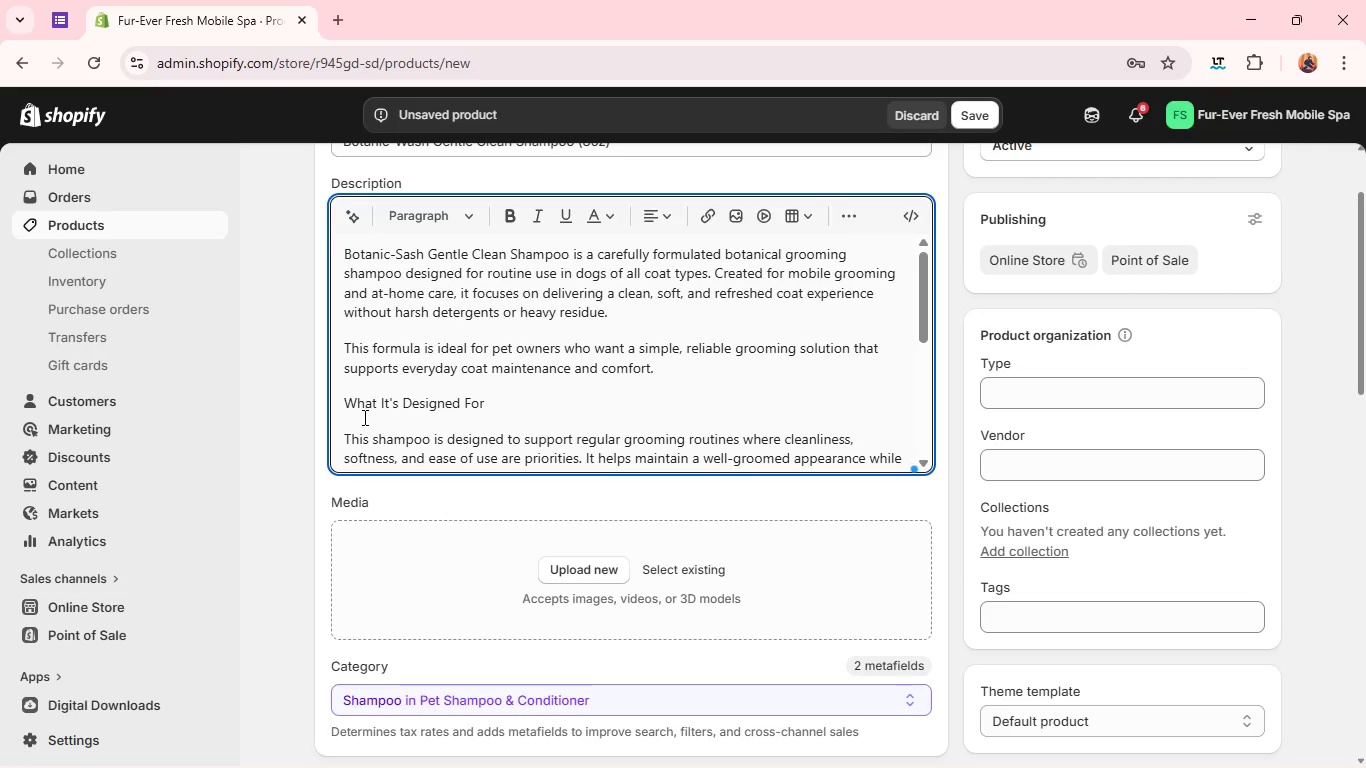 
double_click([363, 417])
 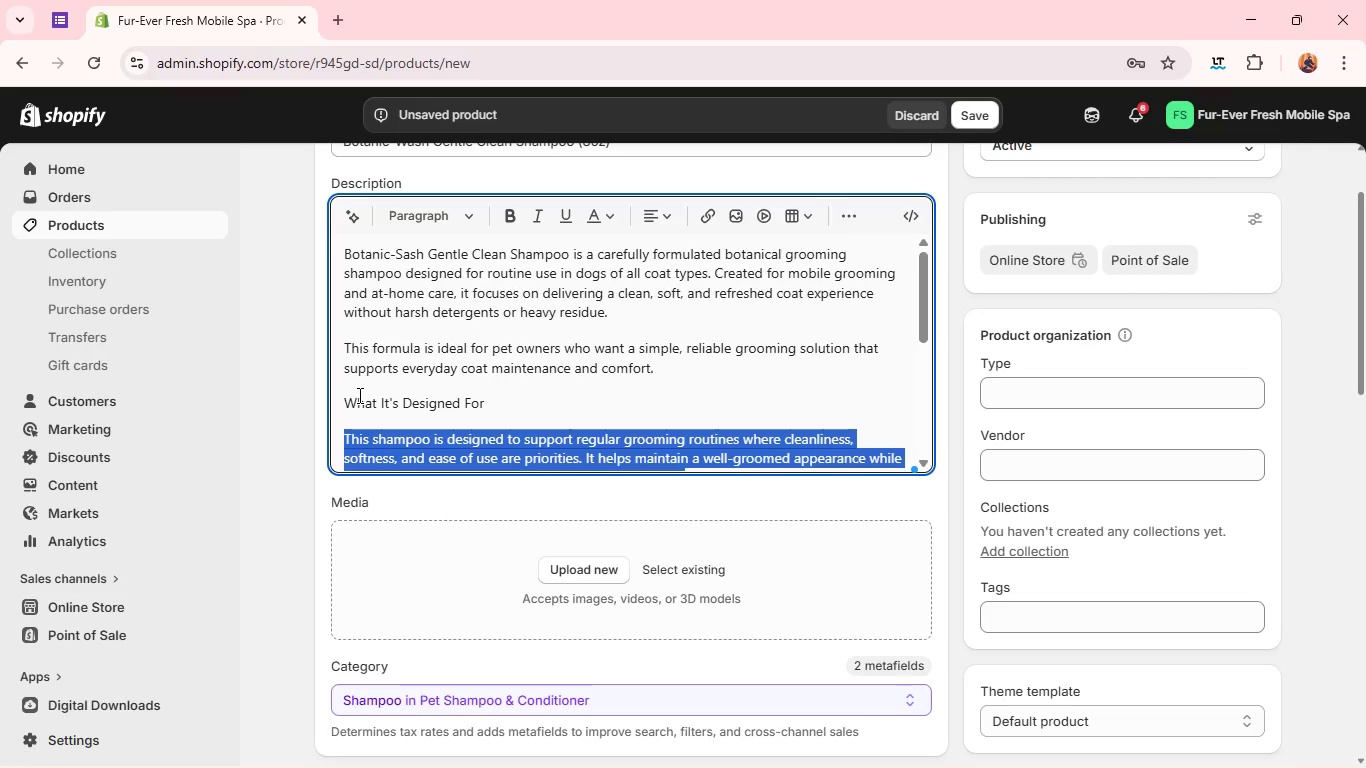 
double_click([358, 395])
 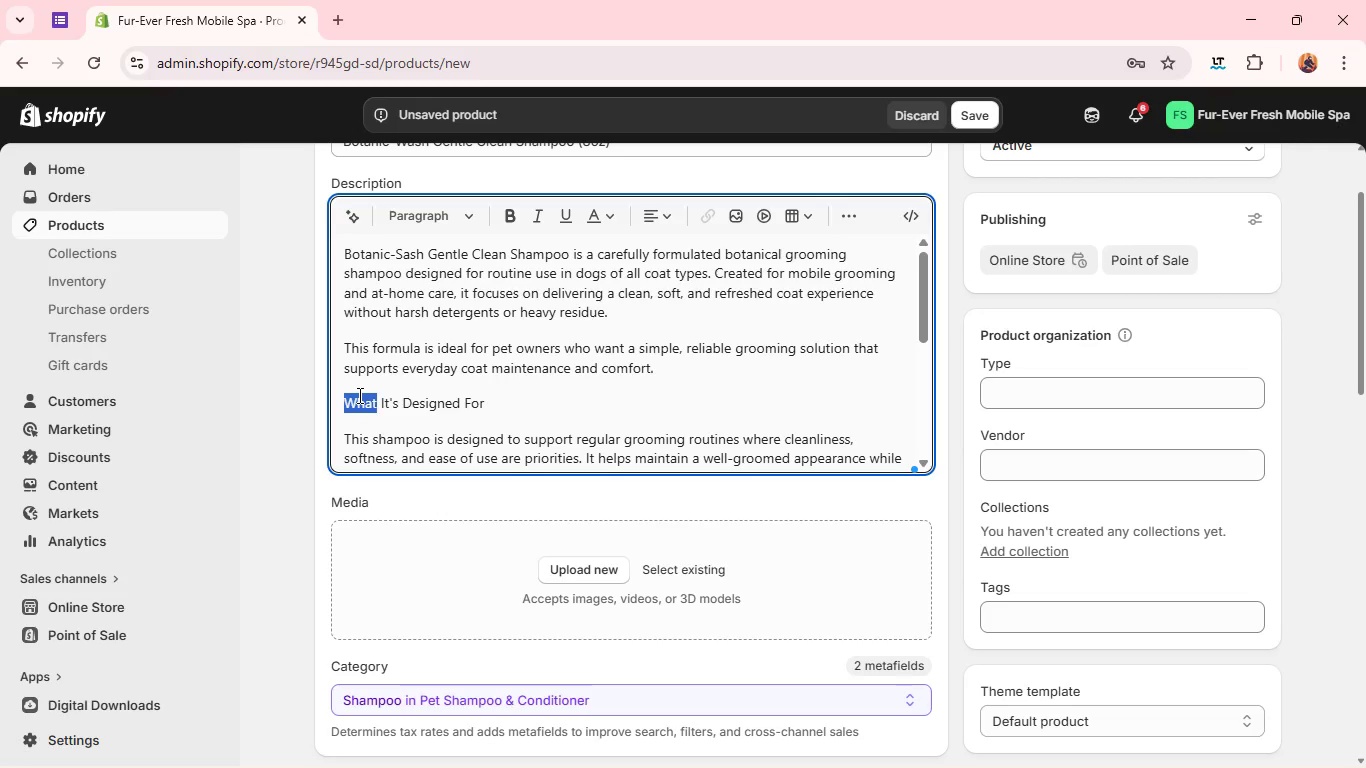 
triple_click([358, 395])
 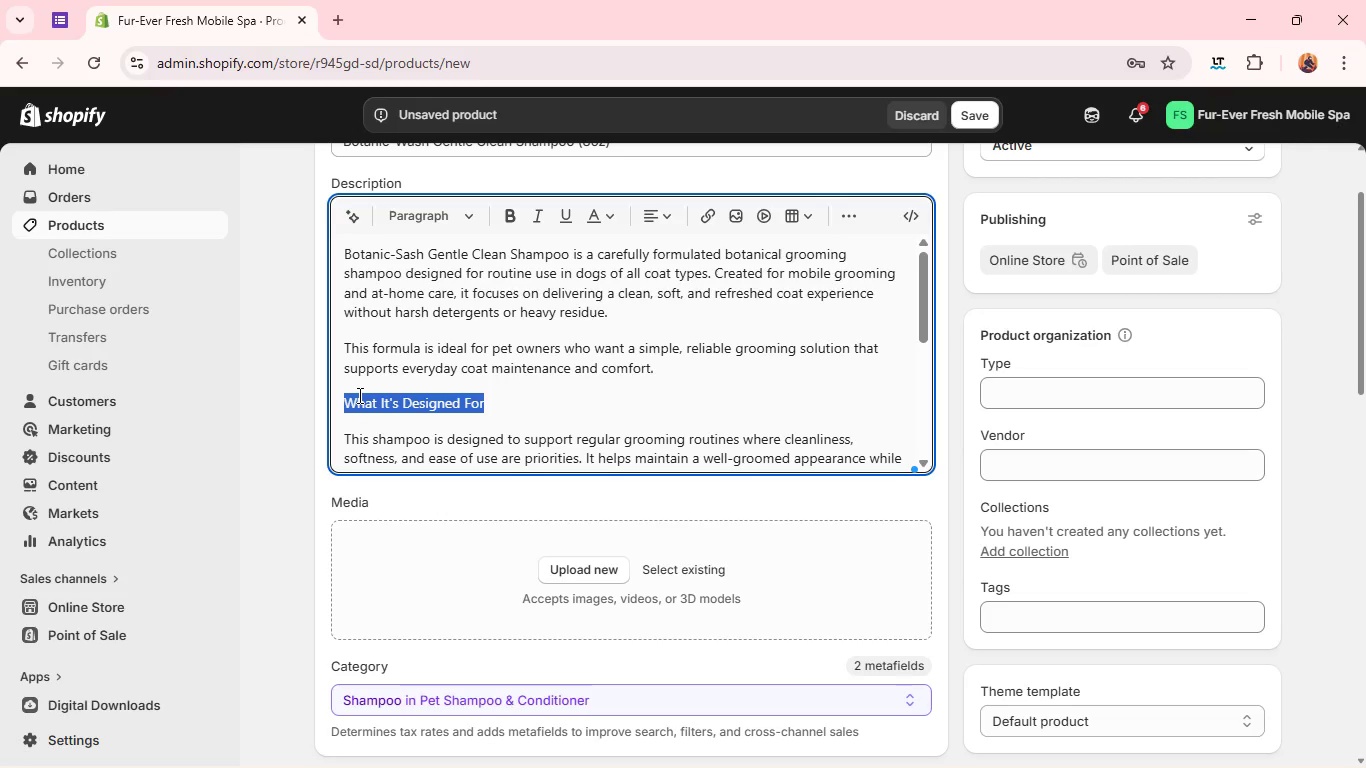 
triple_click([358, 395])
 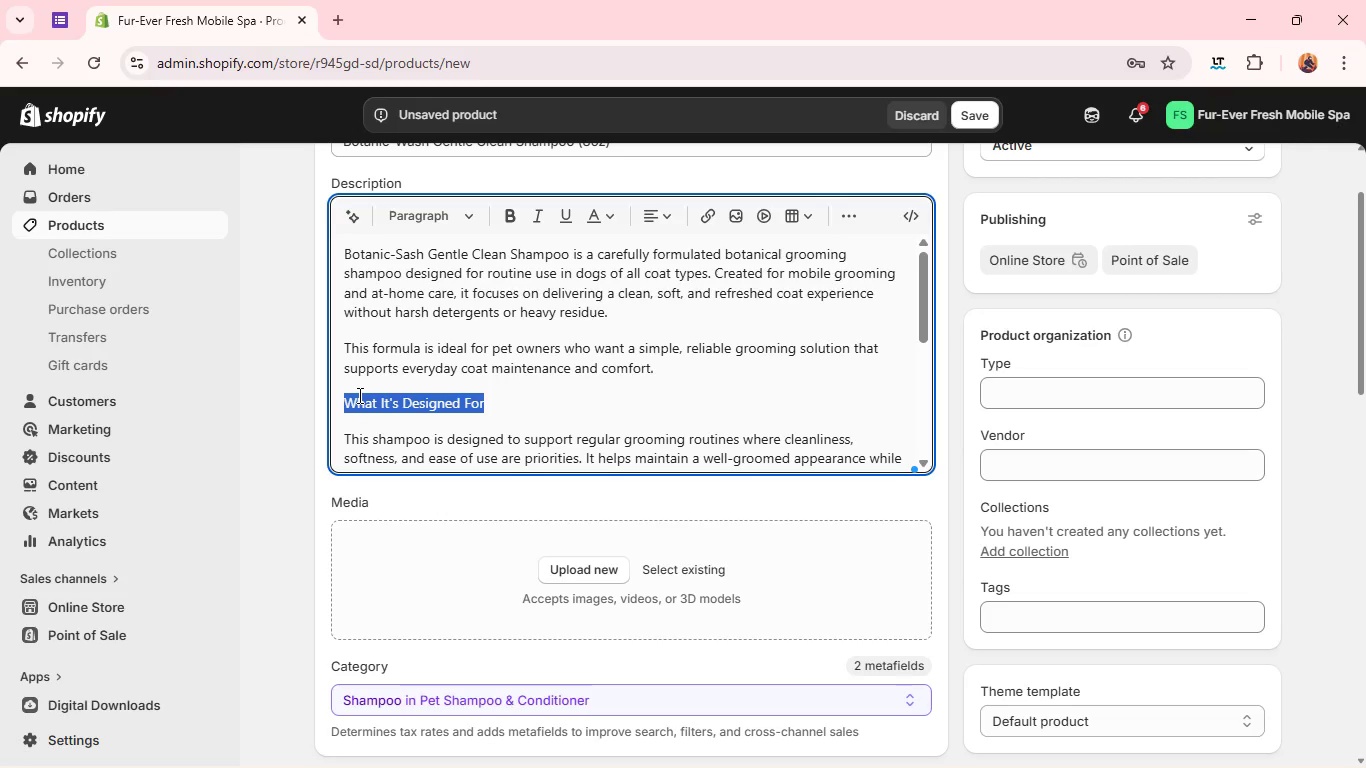 
key(Control+B)
 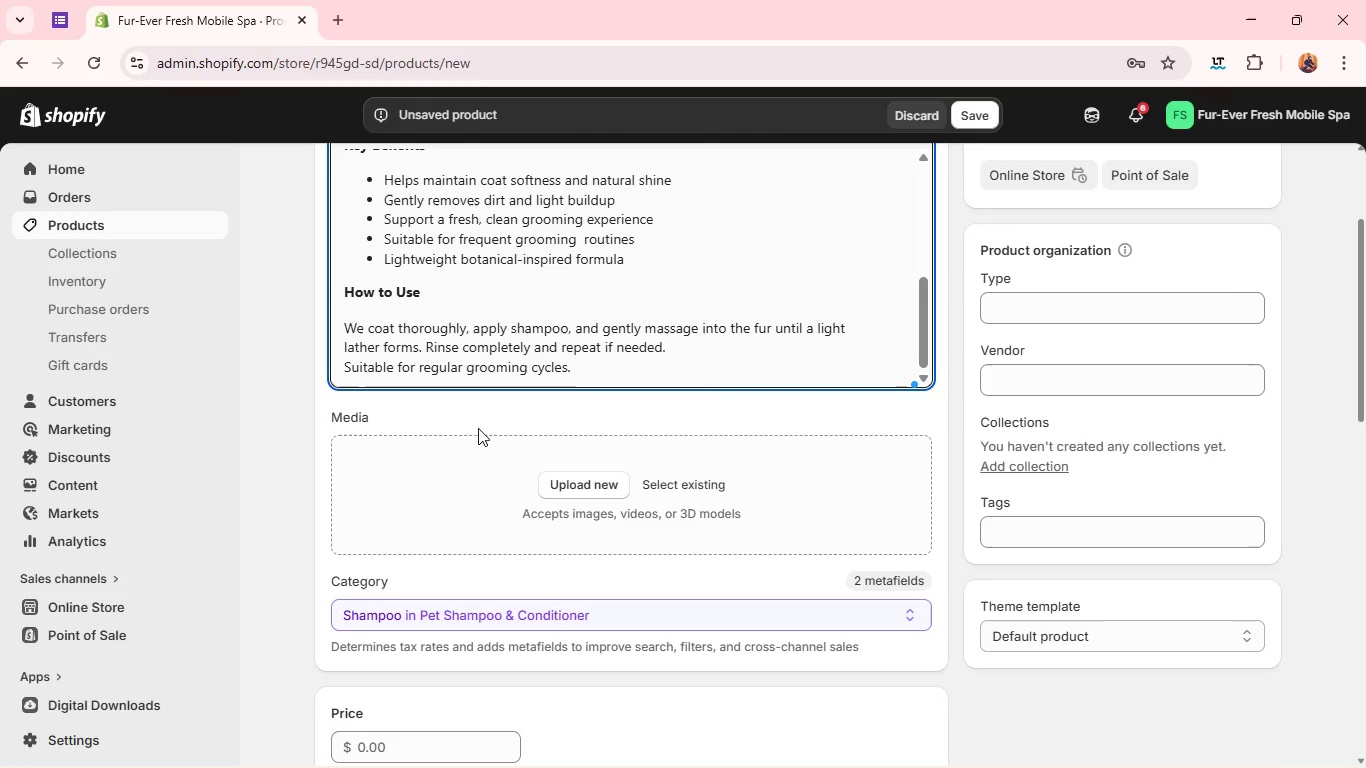 
left_click([563, 477])
 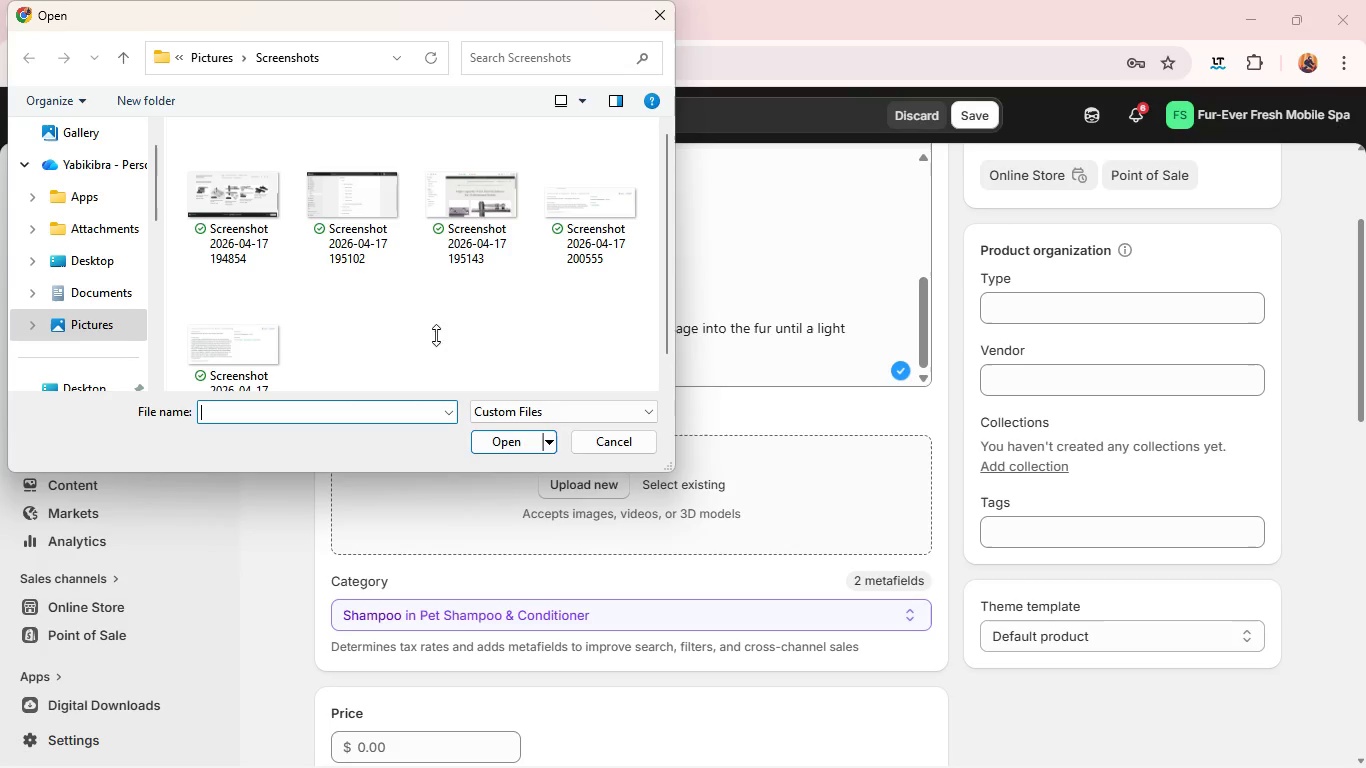 
scroll: coordinate [99, 310], scroll_direction: down, amount: 1.0
 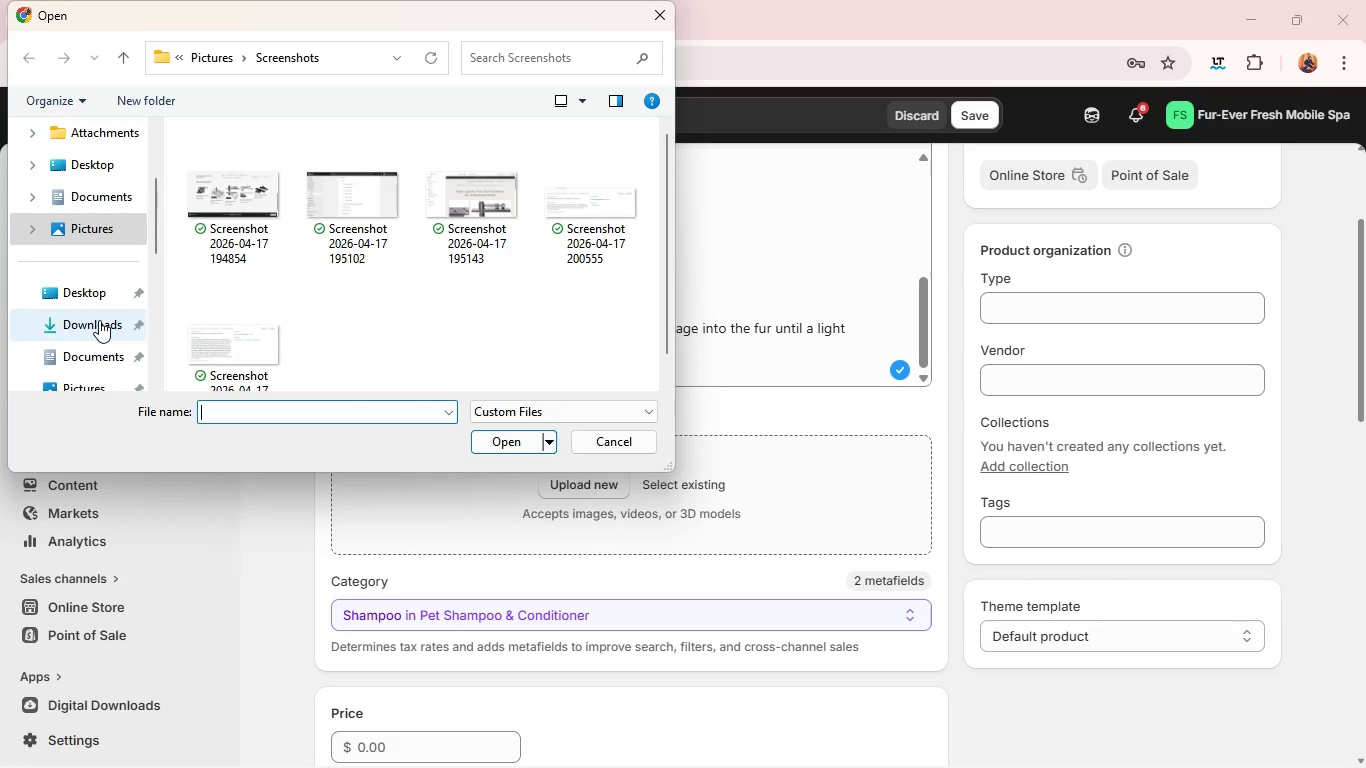 
left_click([99, 320])
 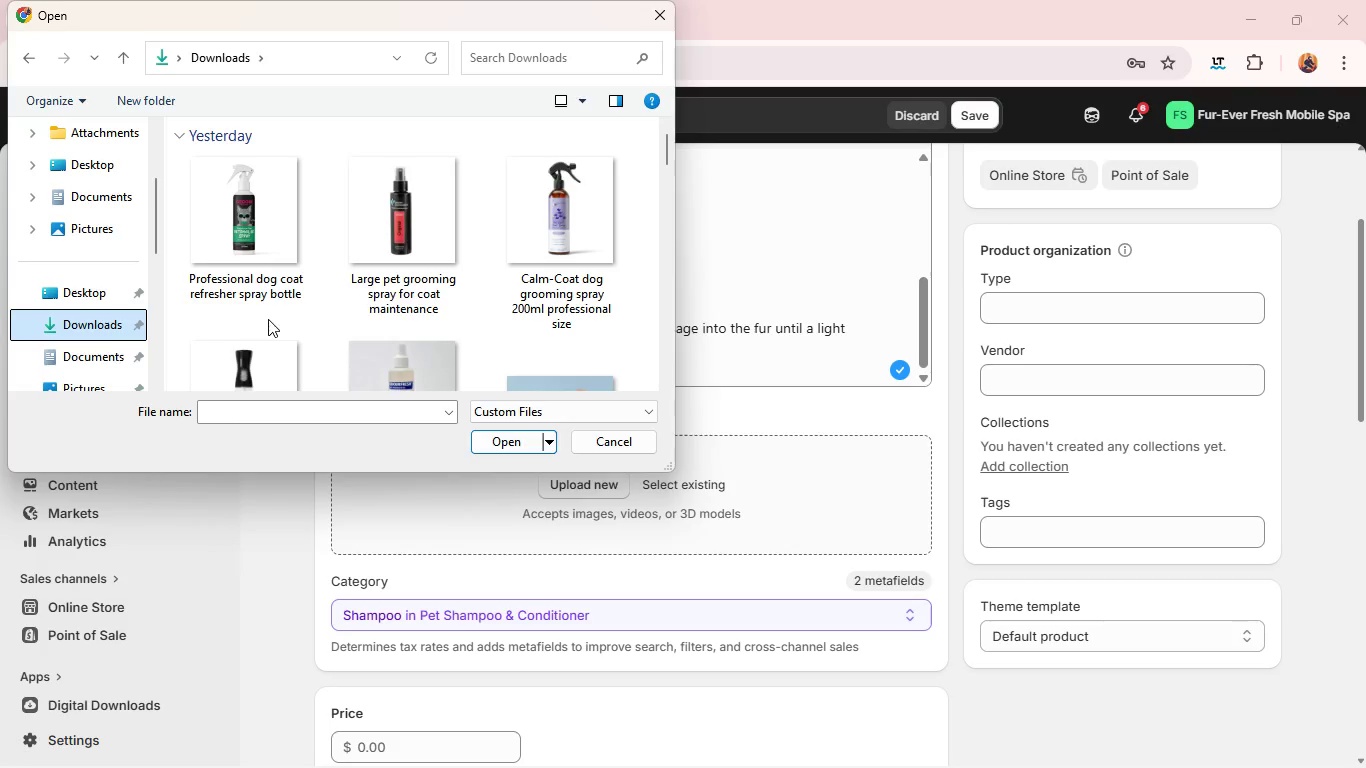 
scroll: coordinate [268, 319], scroll_direction: down, amount: 10.0
 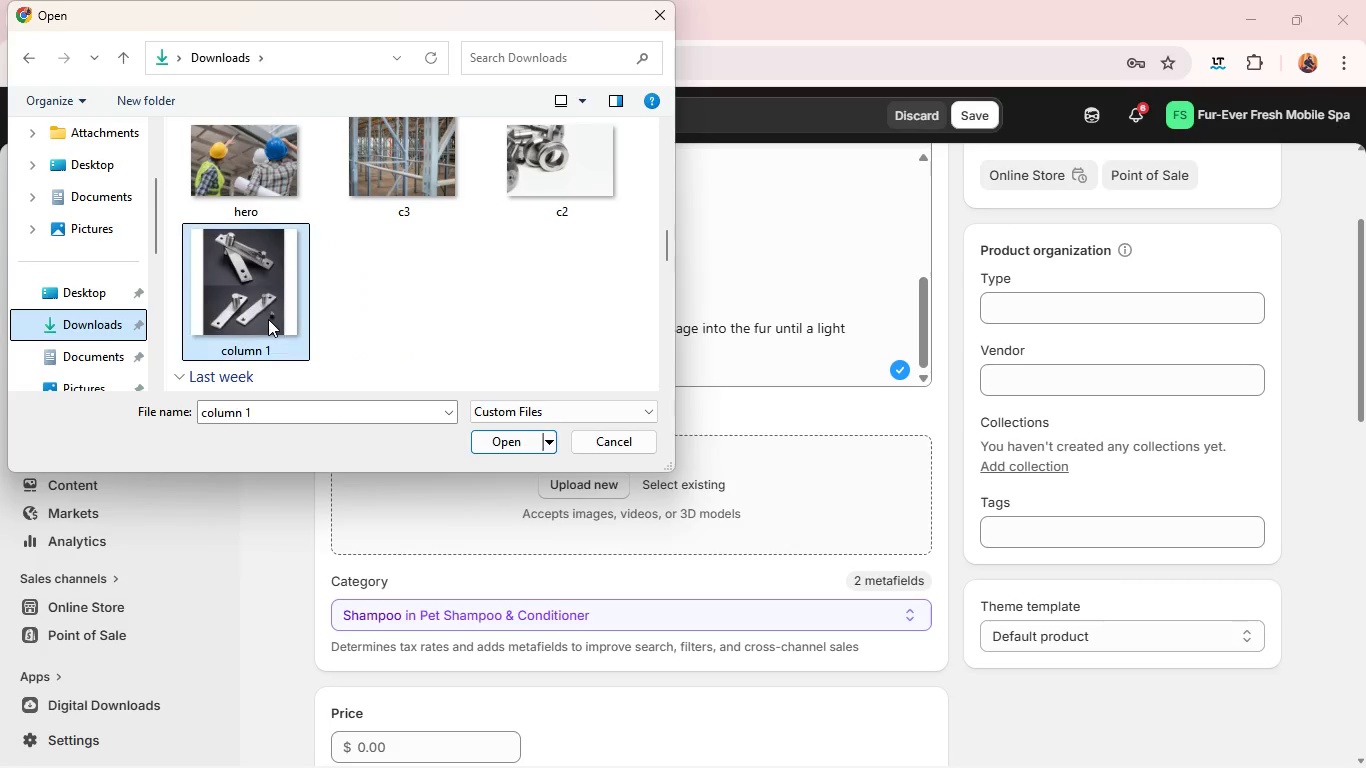 
left_click([268, 319])
 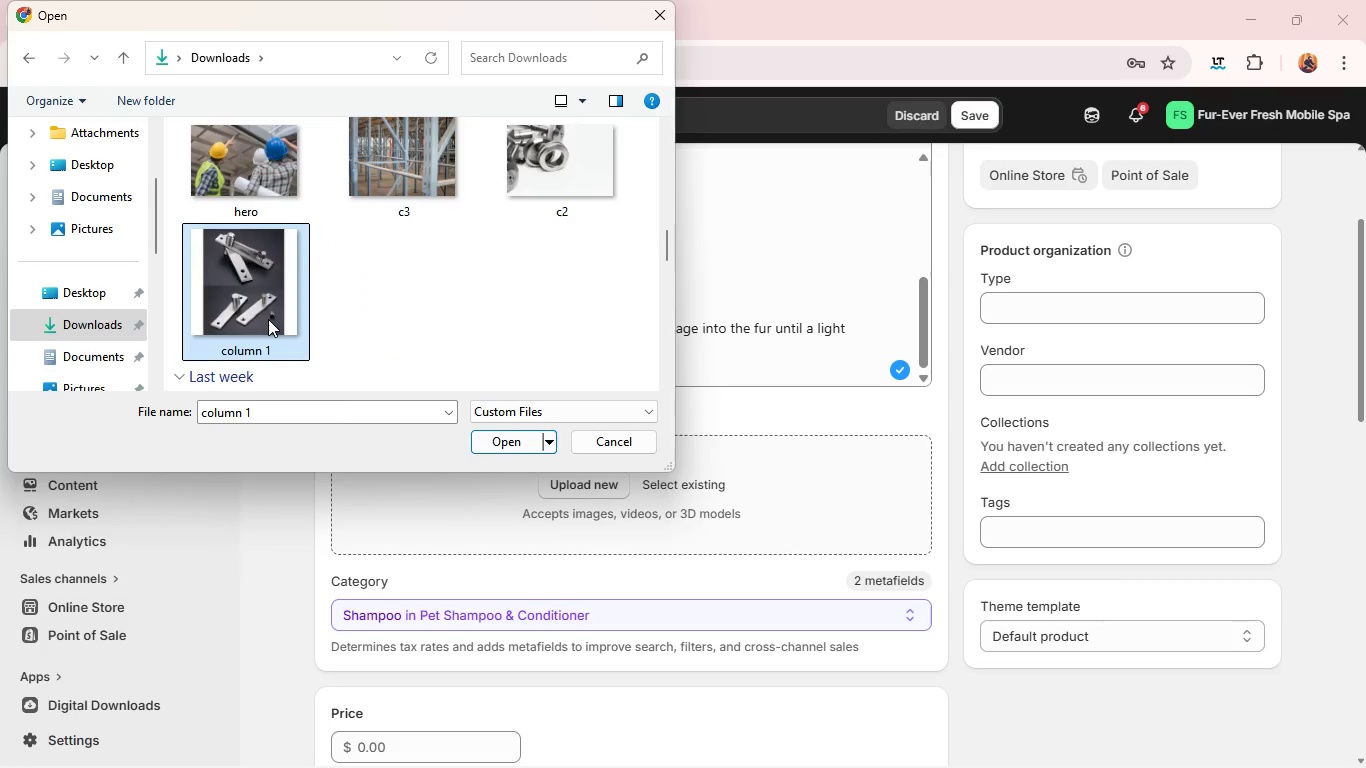 
scroll: coordinate [268, 319], scroll_direction: up, amount: 1.0
 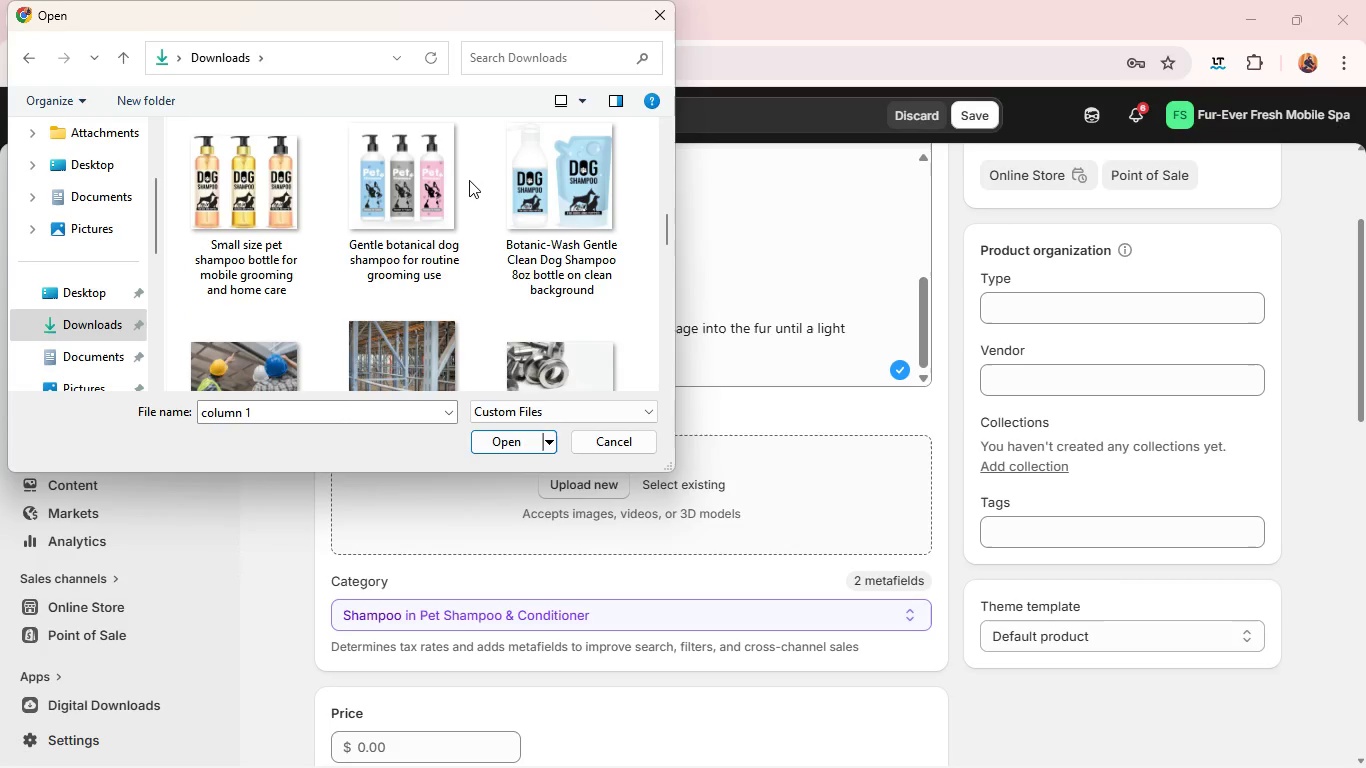 
left_click([536, 200])
 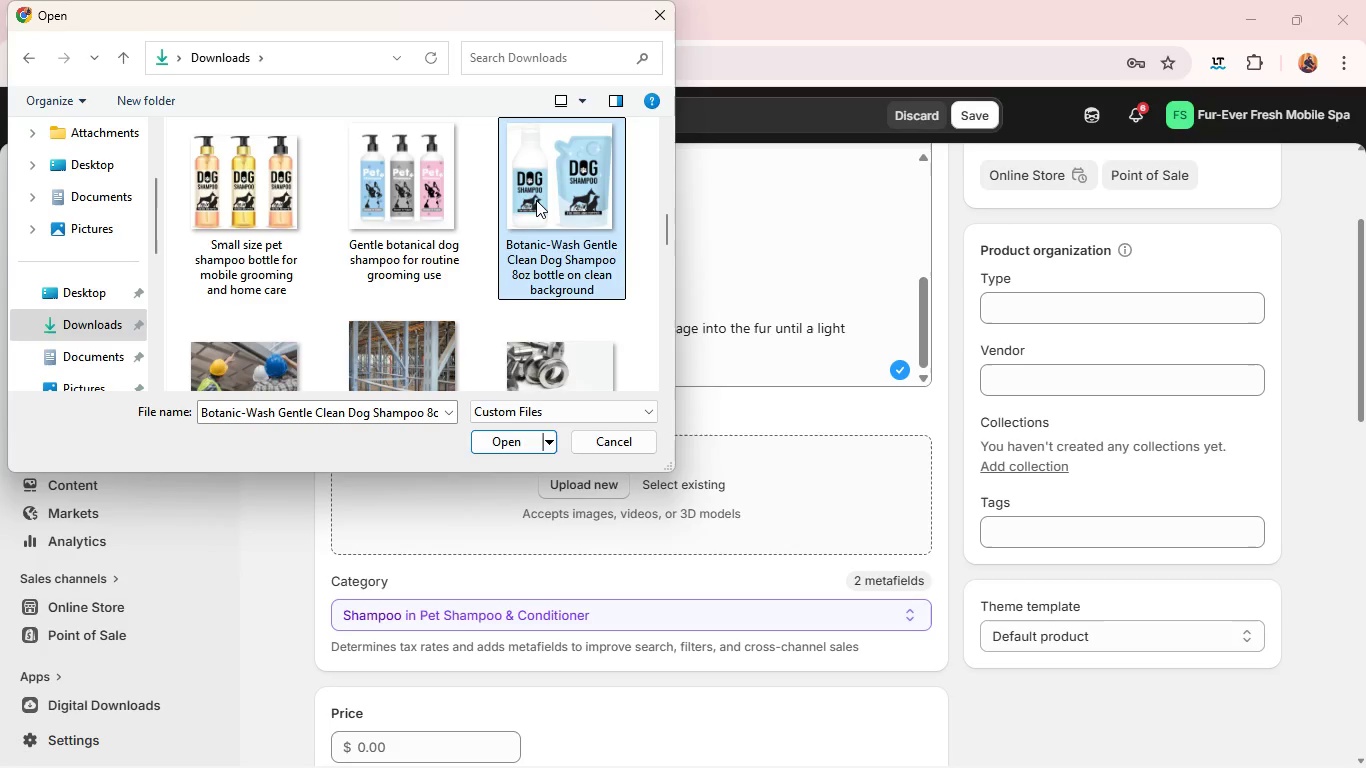 
hold_key(key=ControlLeft, duration=3.84)
left_click([402, 176])
 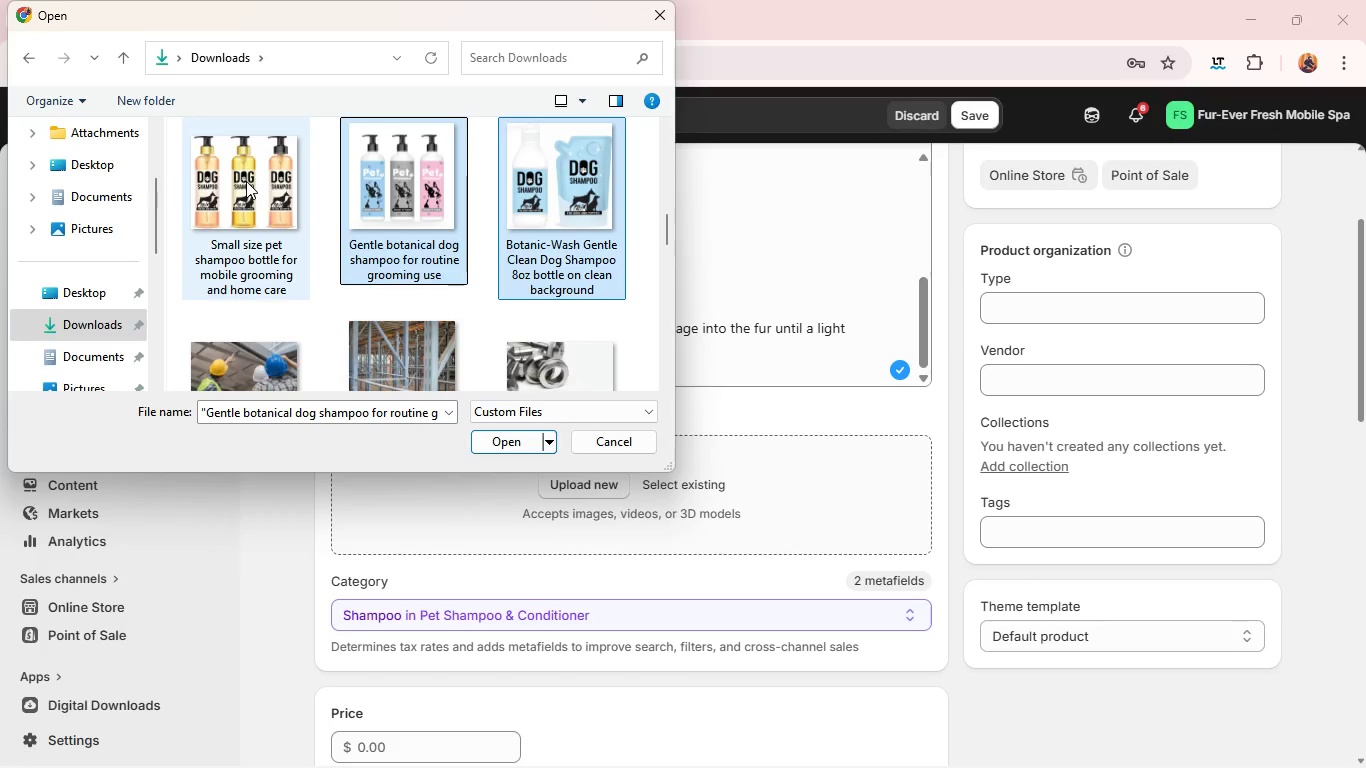 
left_click([246, 181])
 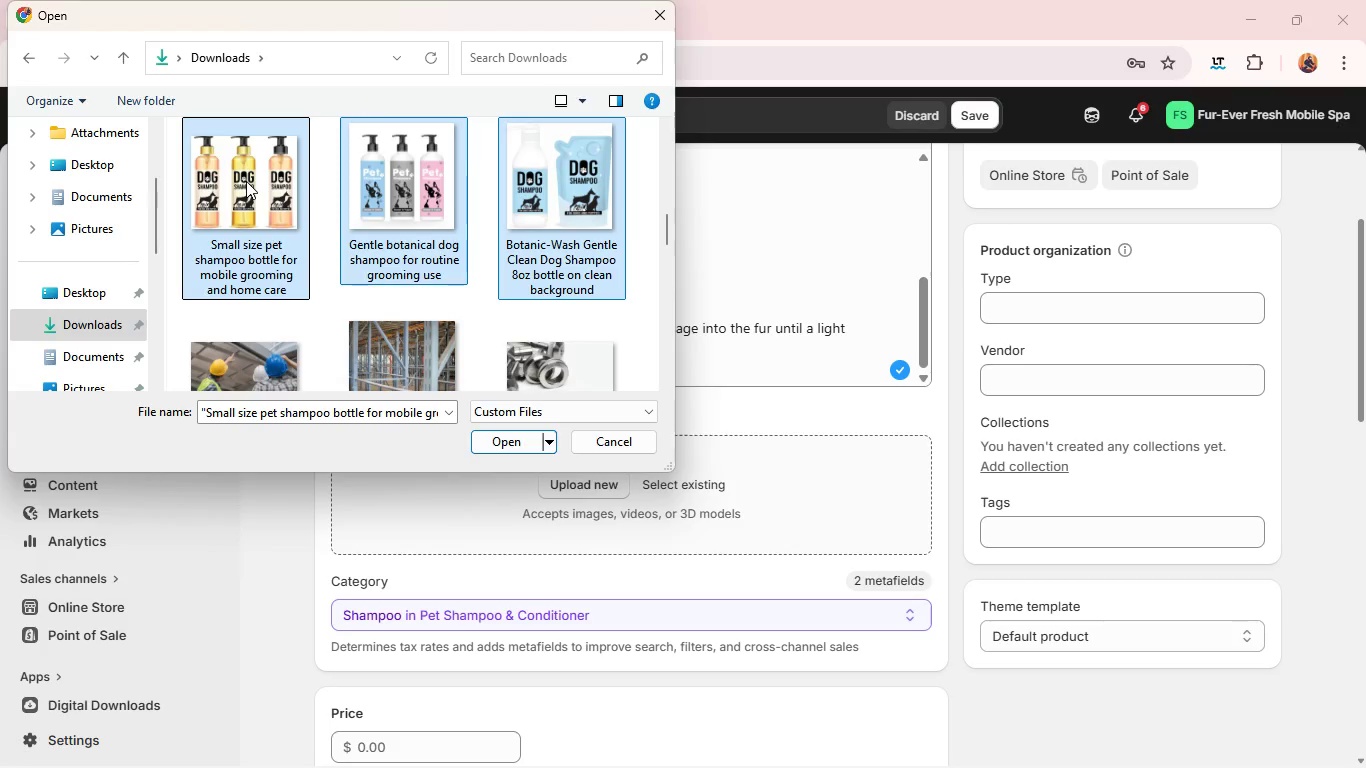 
key(Enter)
 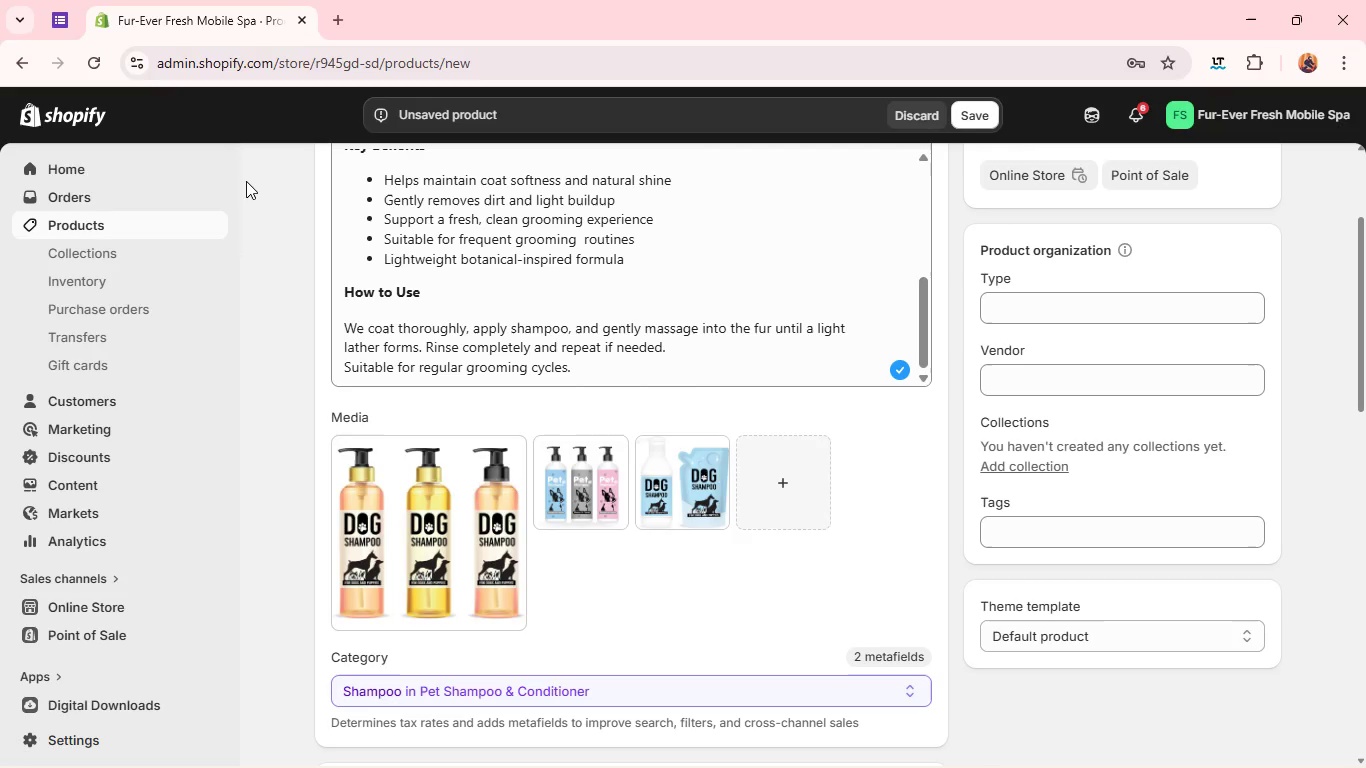 
wait(12.67)
 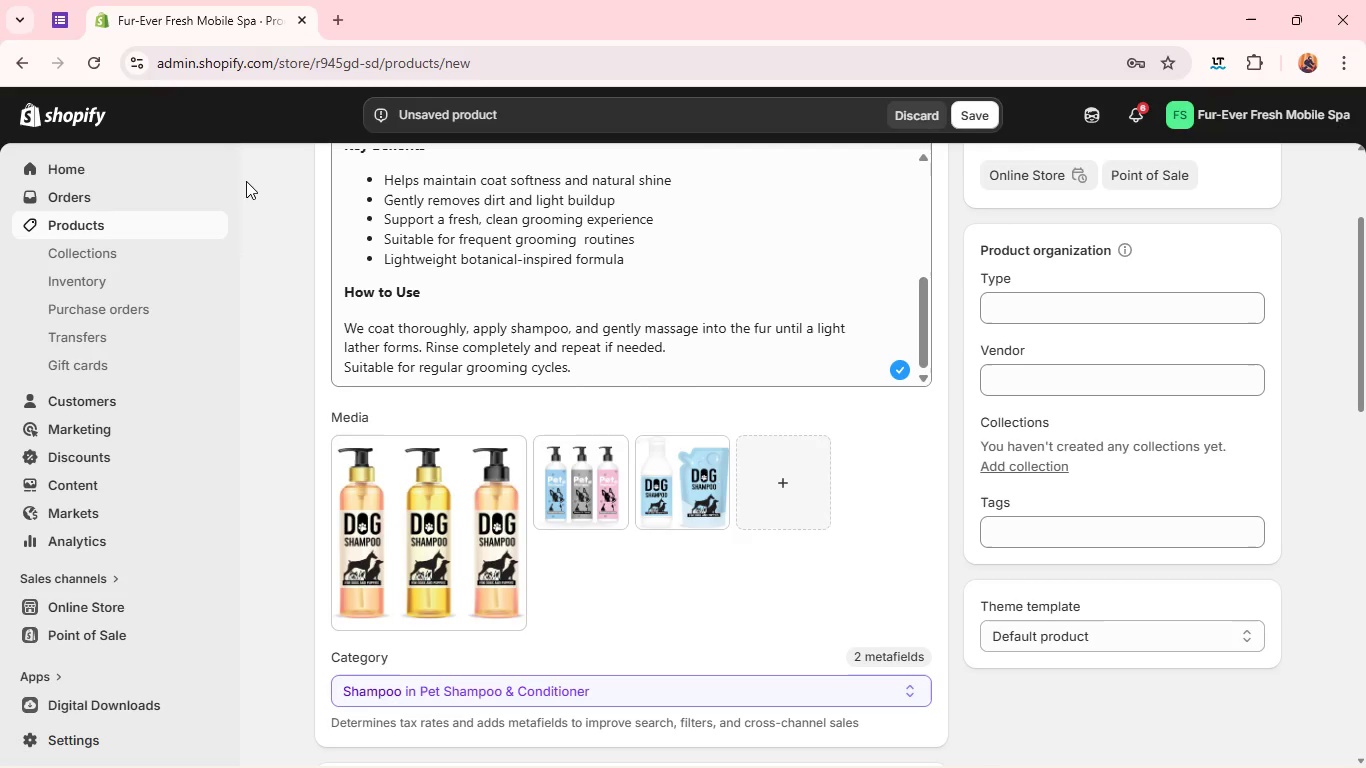 
left_click_drag(start_coordinate=[719, 465], to_coordinate=[488, 515])
 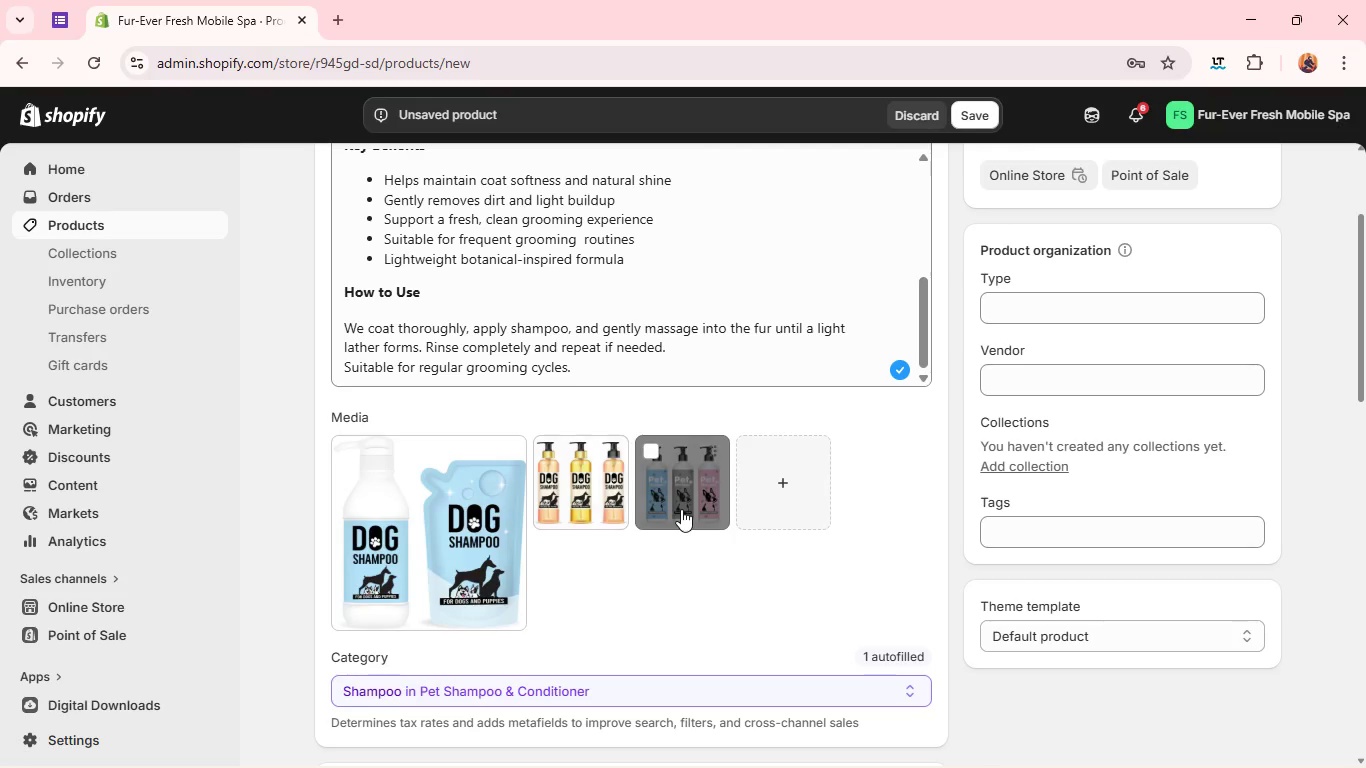 
left_click_drag(start_coordinate=[687, 494], to_coordinate=[557, 501])
 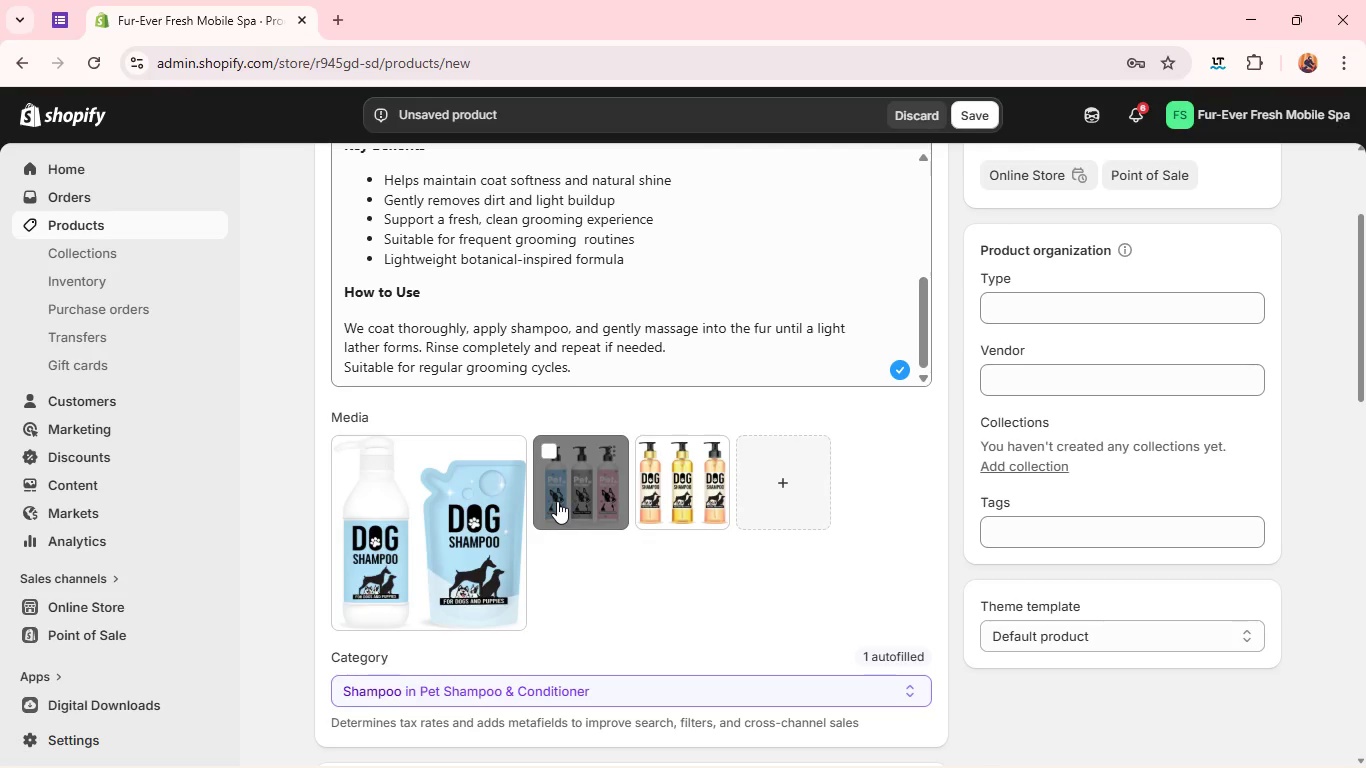 
left_click([557, 501])
 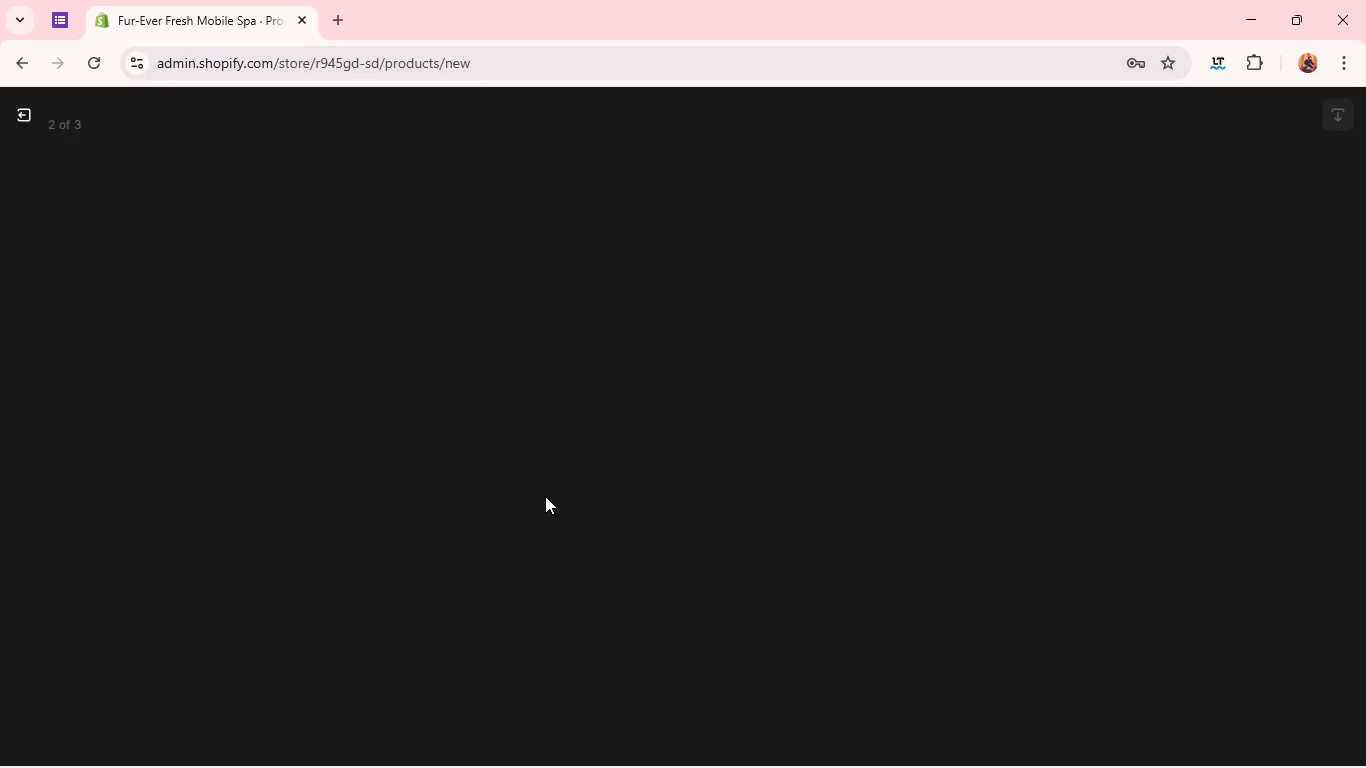 
key(ArrowLeft)
 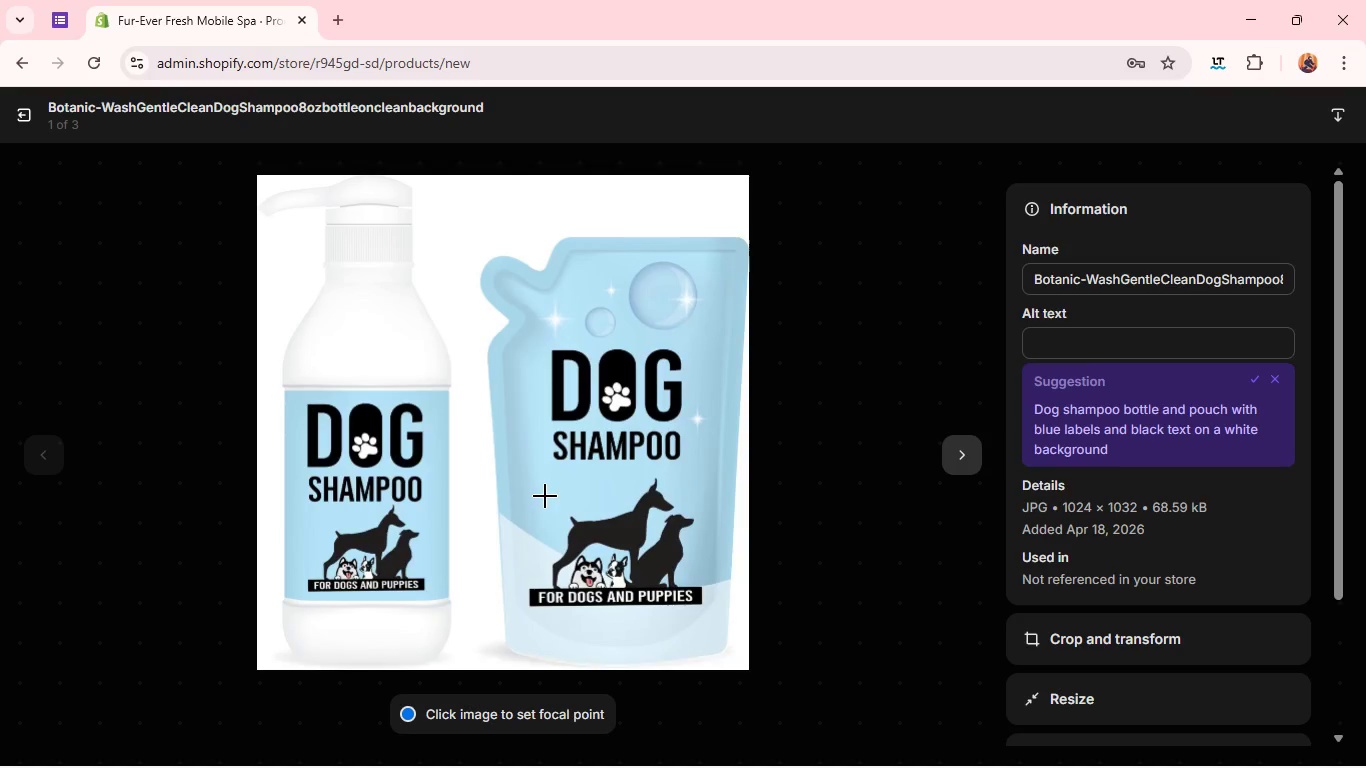 
wait(49.56)
 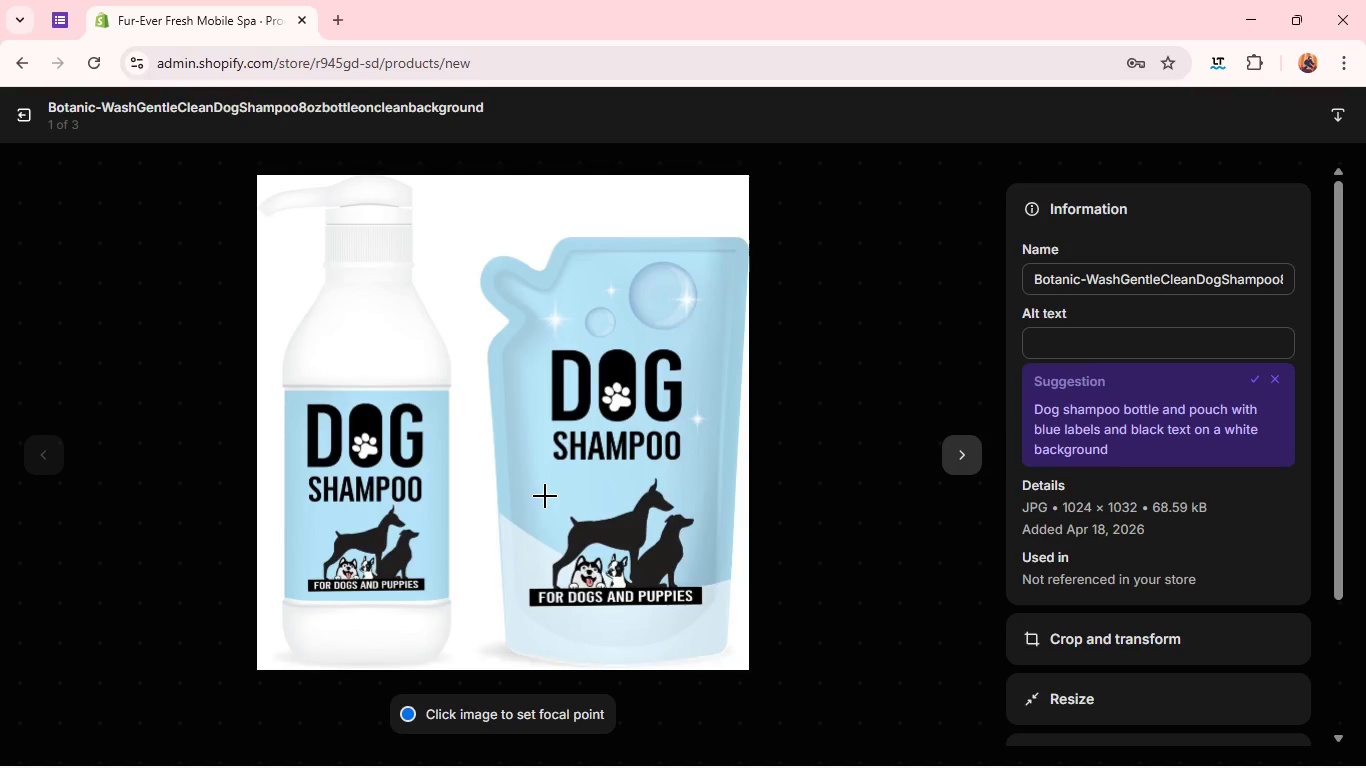 
left_click([1062, 335])
 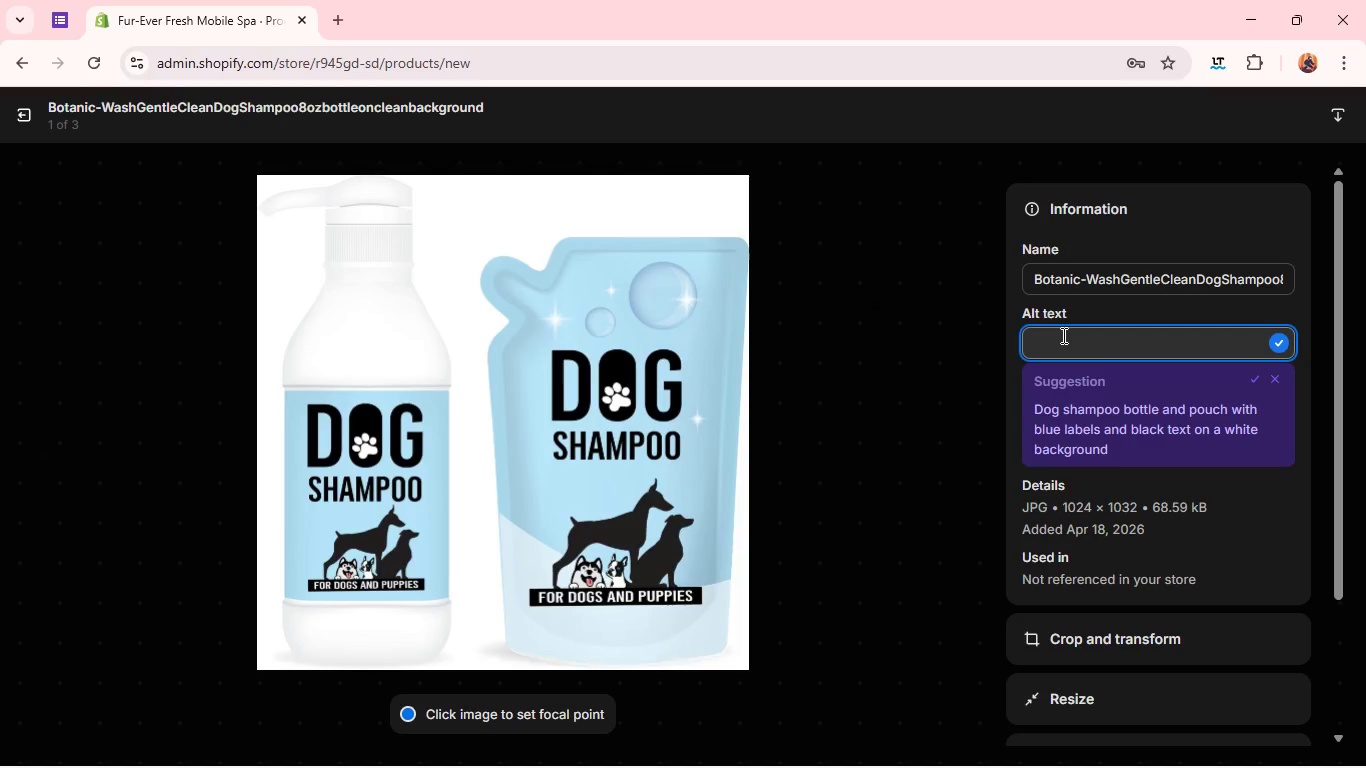 
type(Bota)
 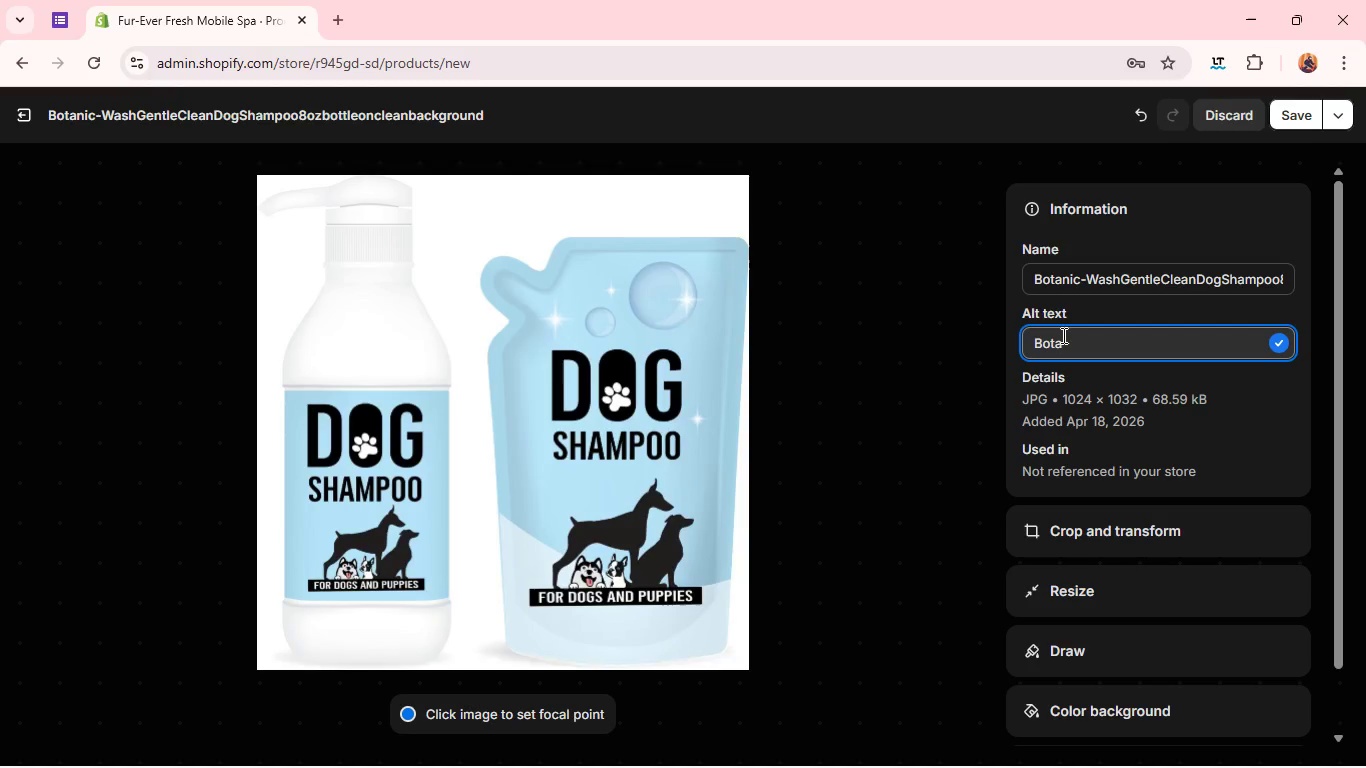 
wait(46.99)
 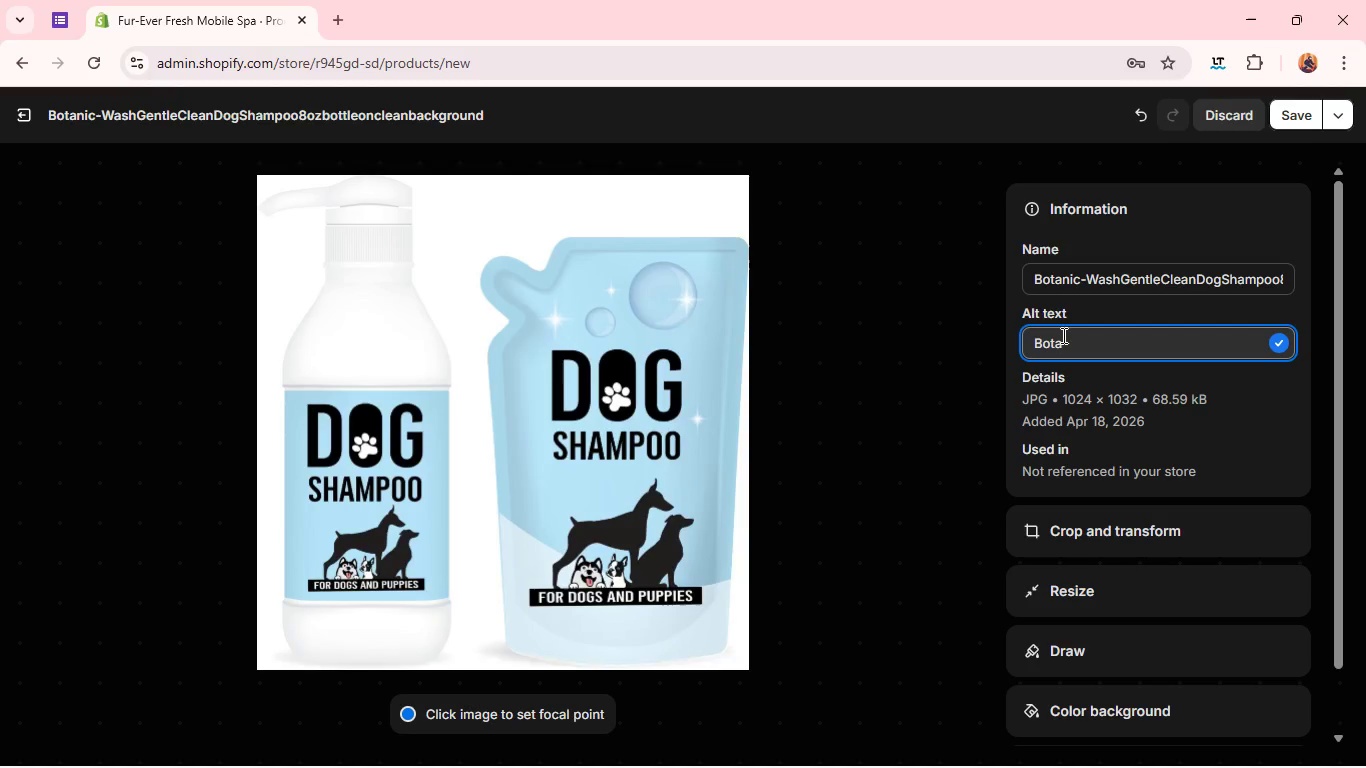 
type(nic-Wash Gentle clean )
 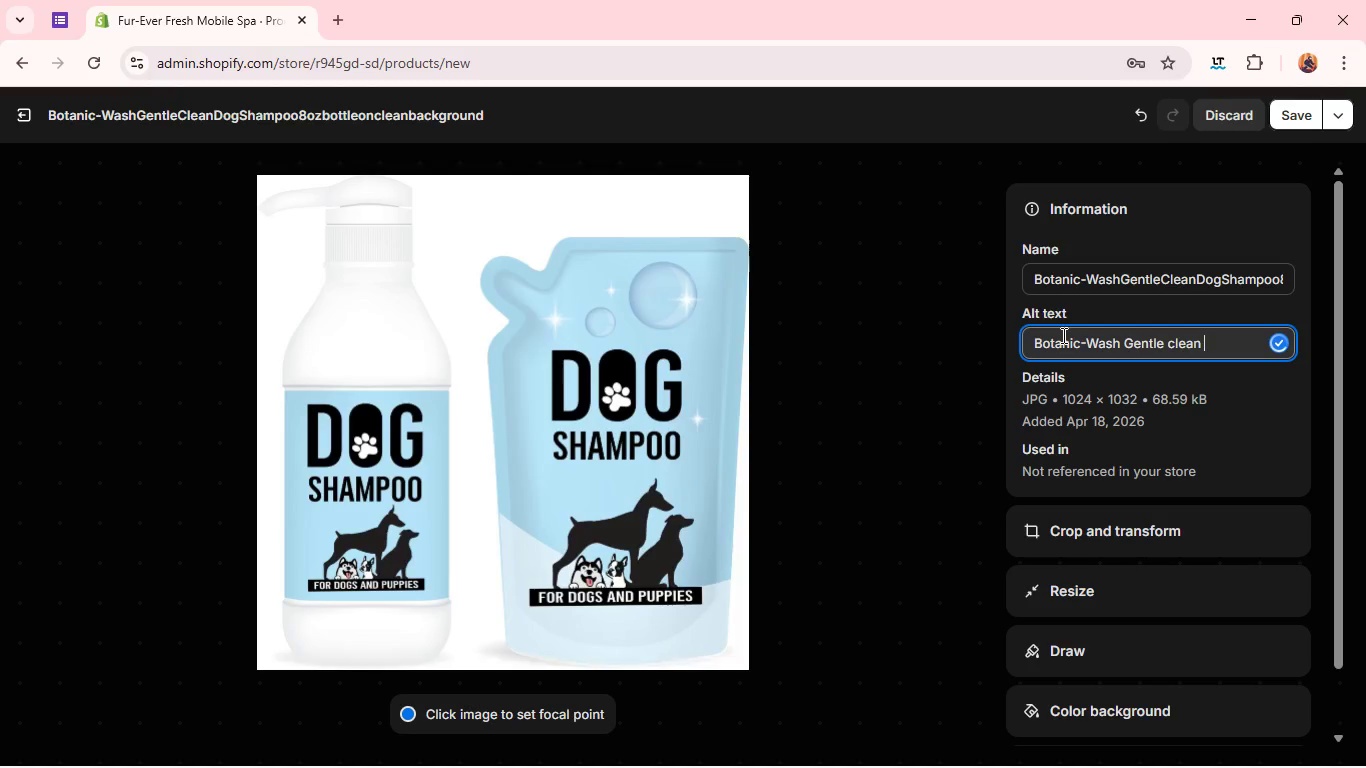 
left_click([1110, 288])
 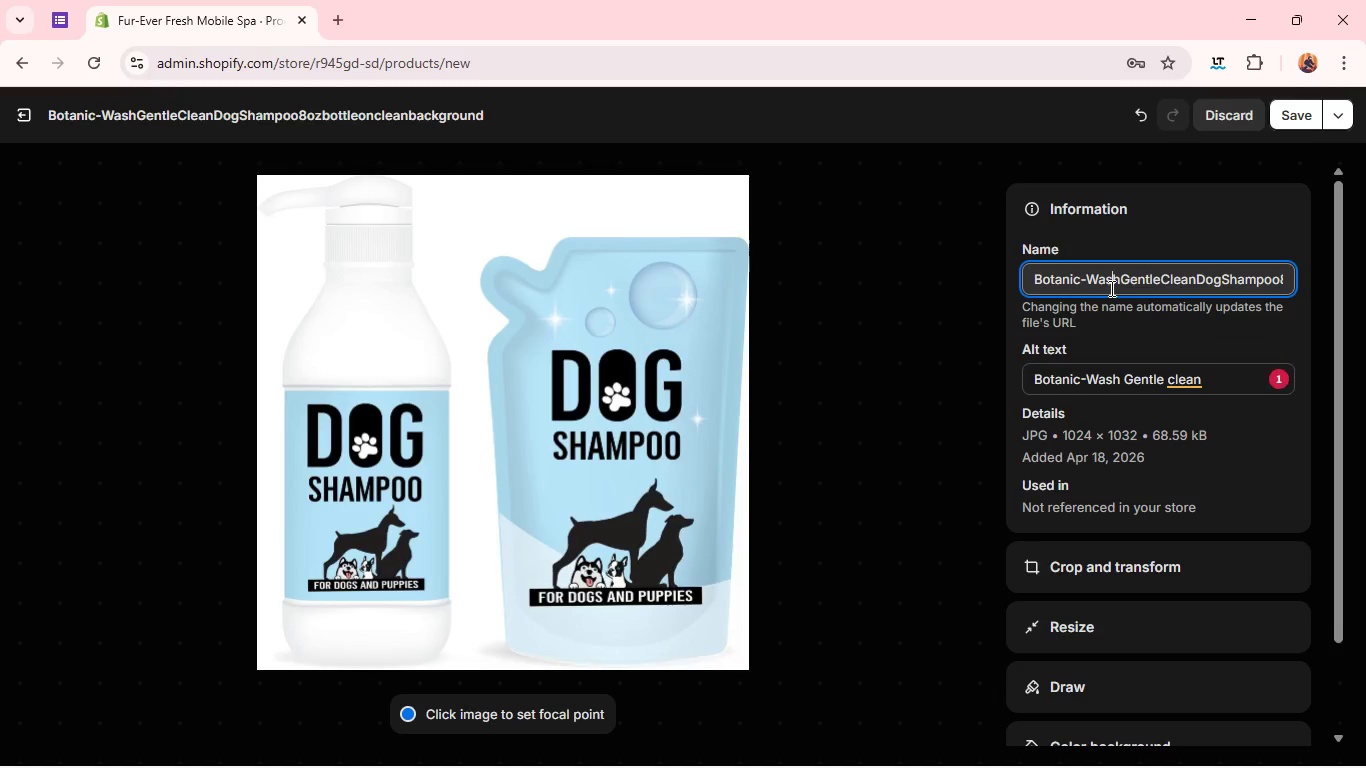 
key(Control+A)
 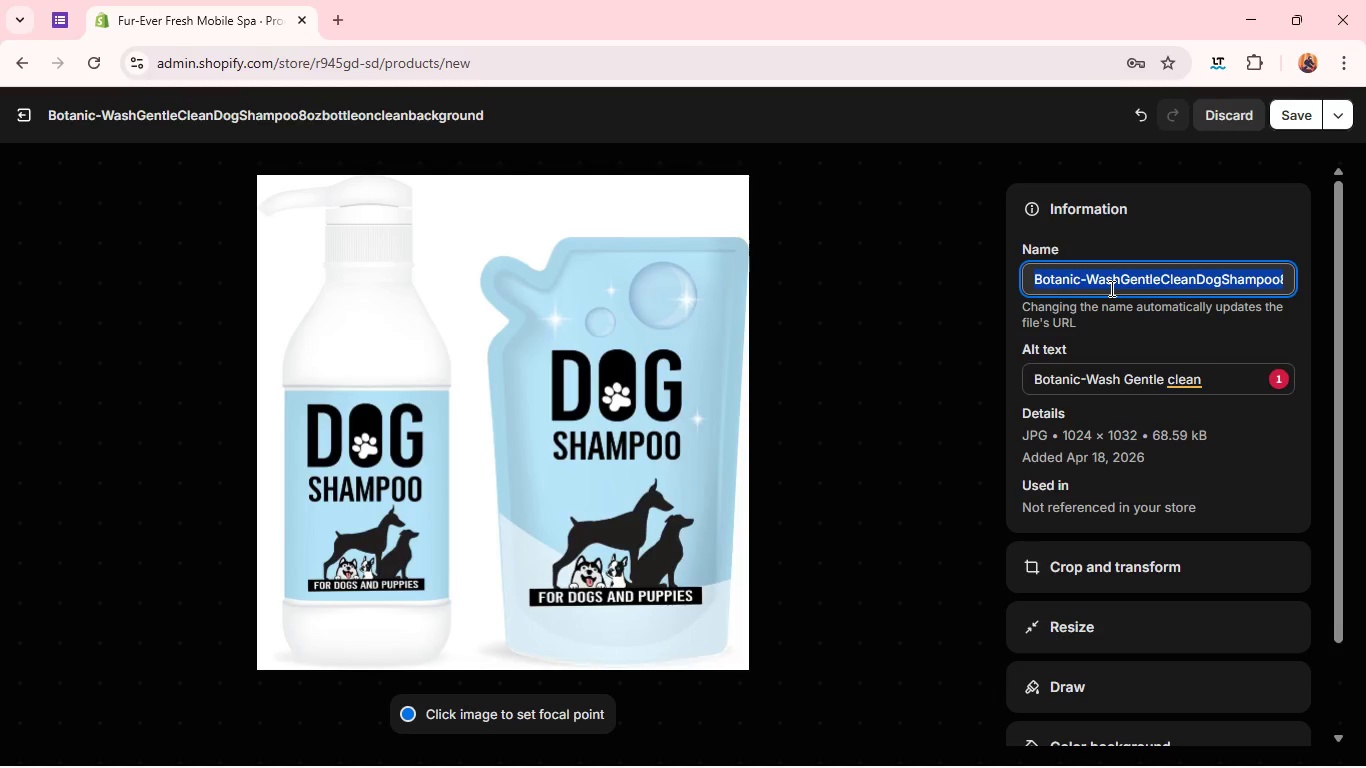 
key(Control+C)
 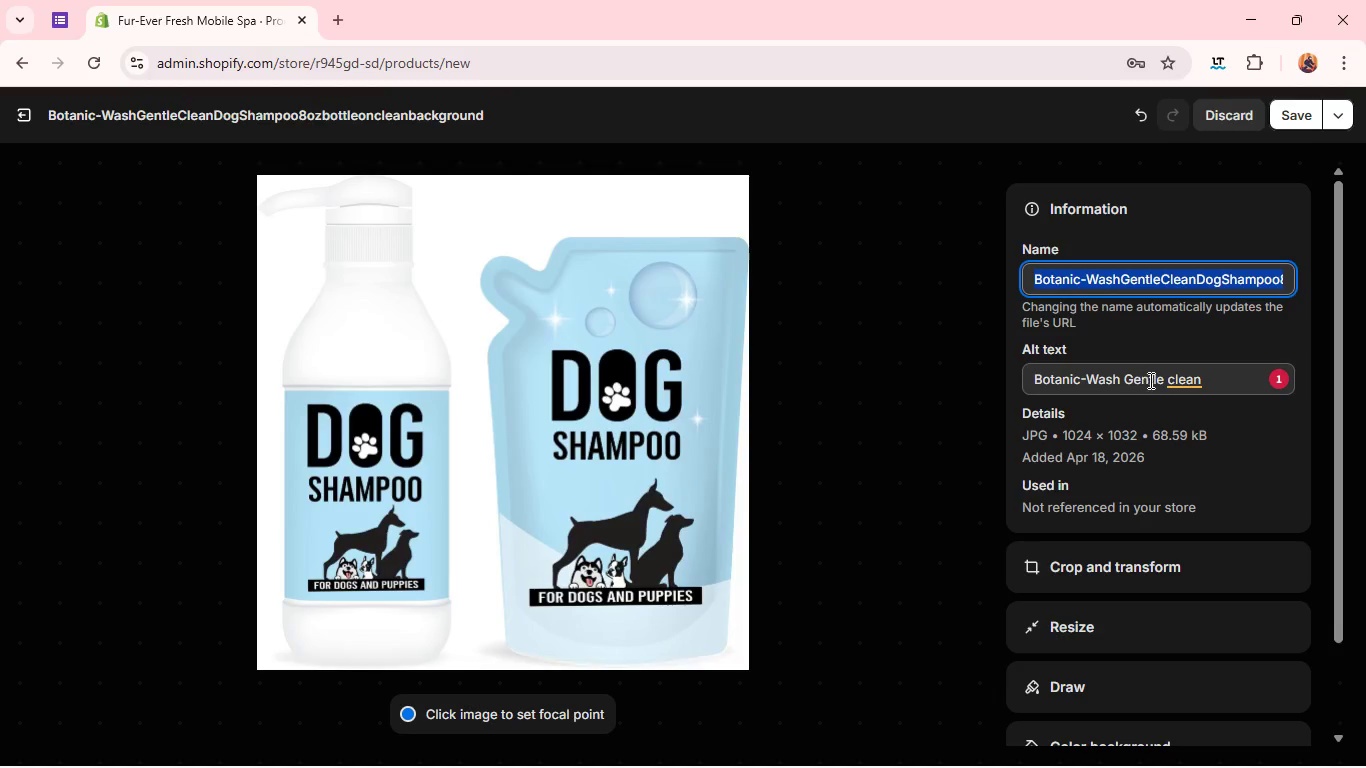 
left_click([1153, 379])
 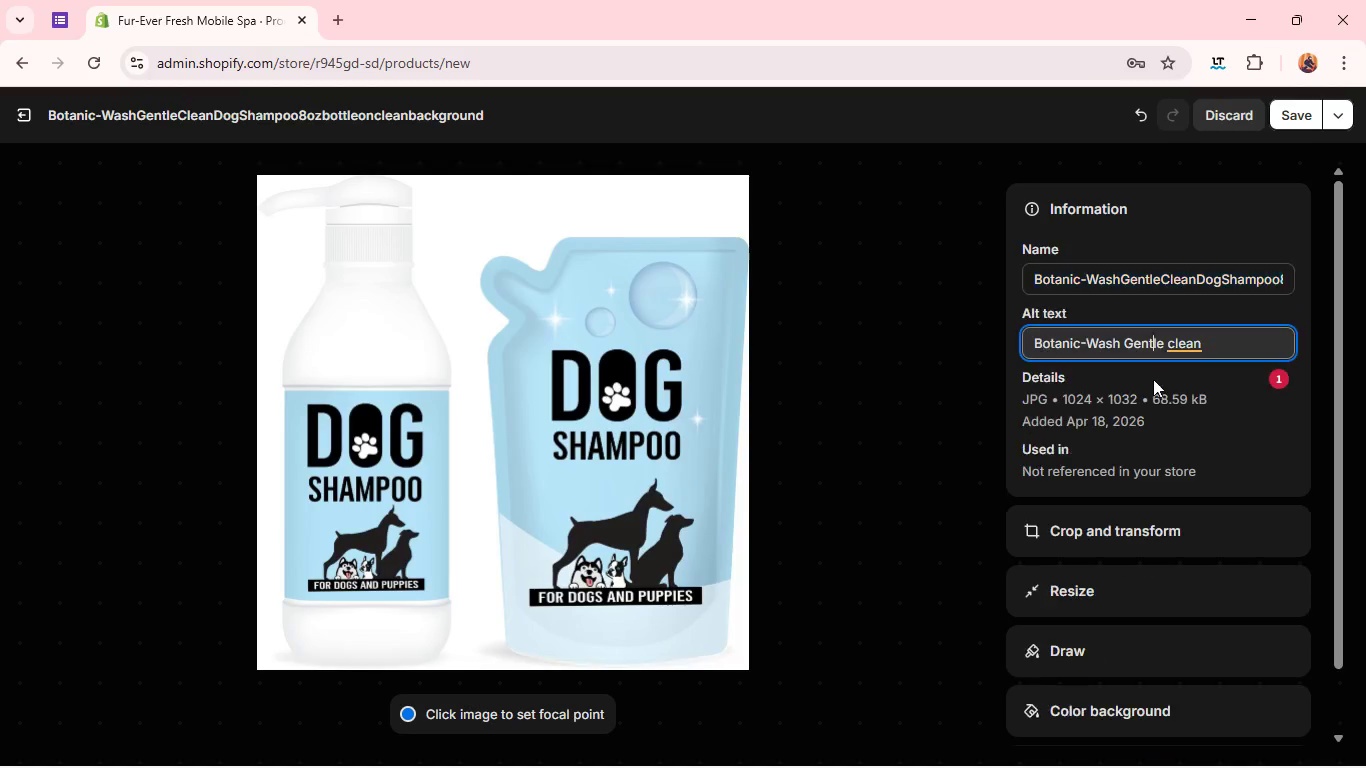 
key(Control+A)
 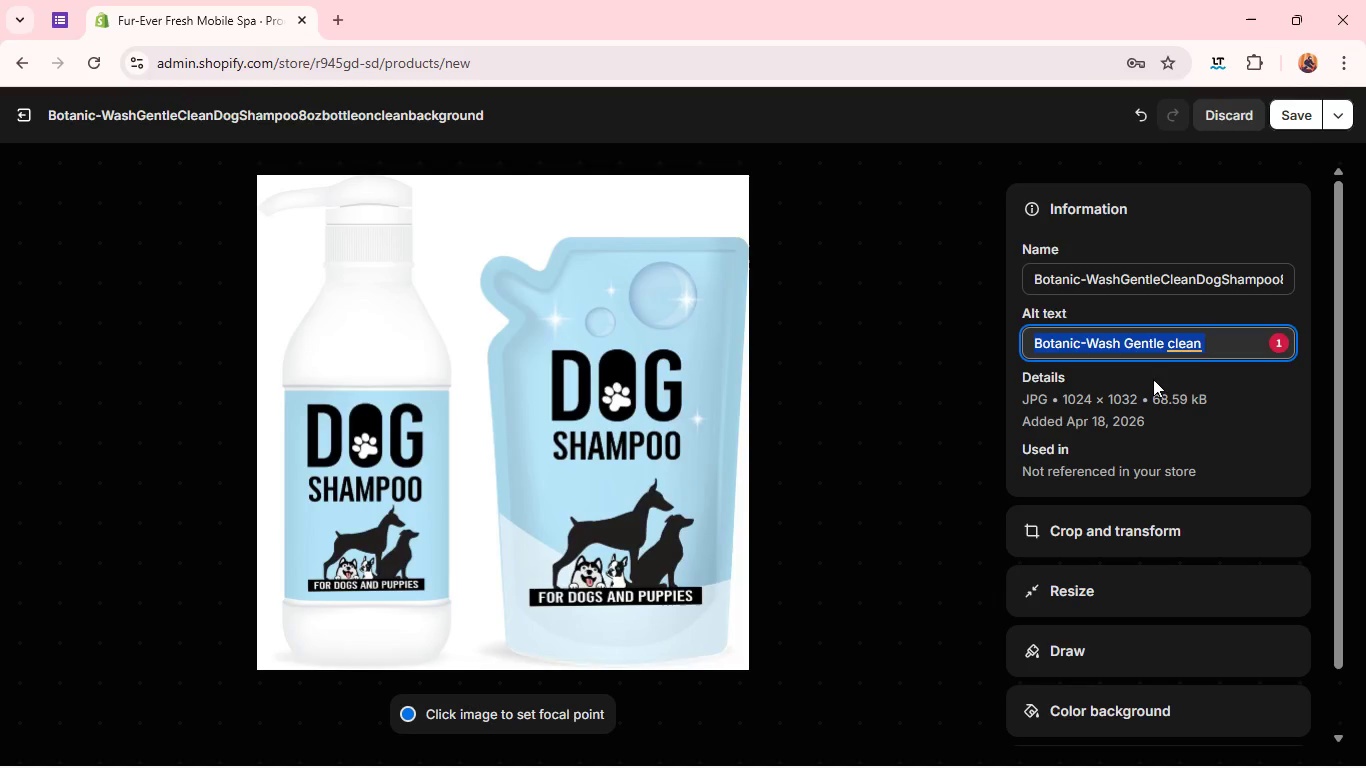 
key(Control+C)
 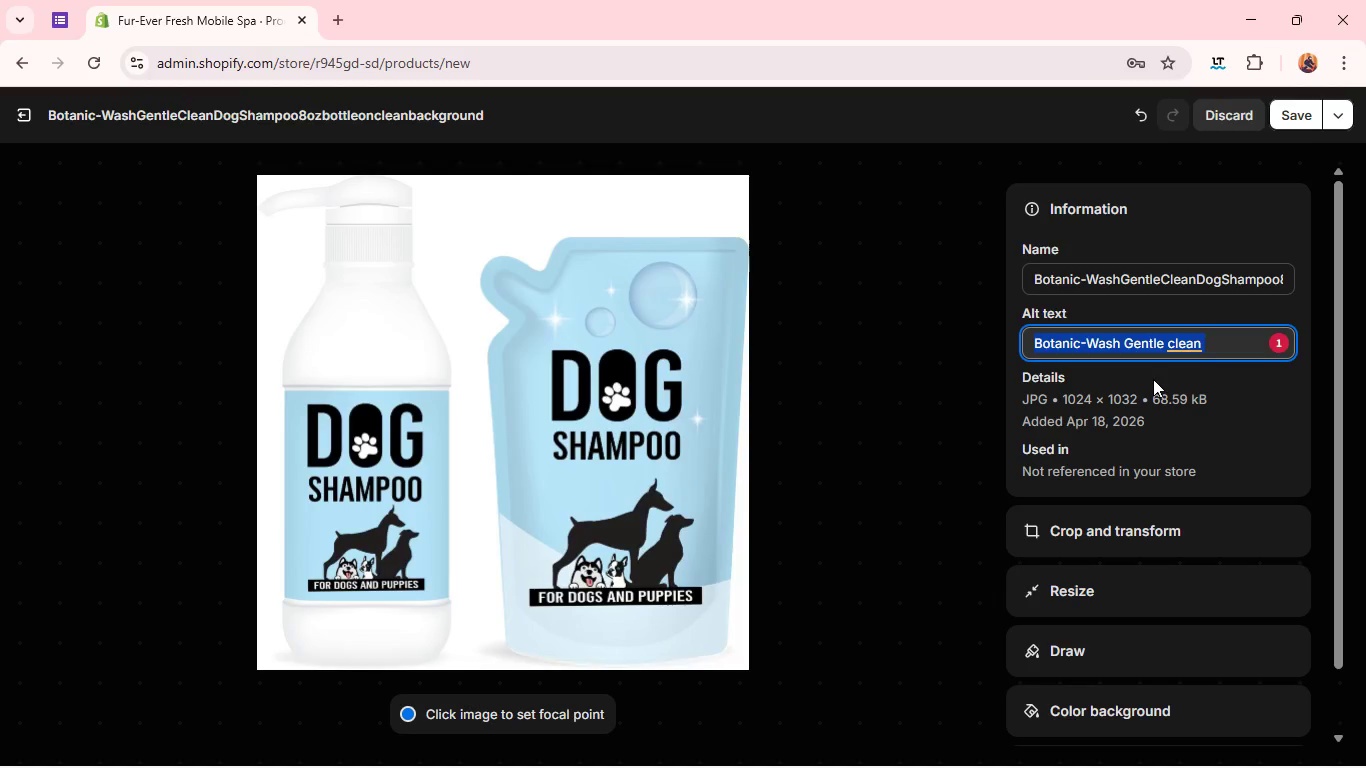 
key(Control+V)
 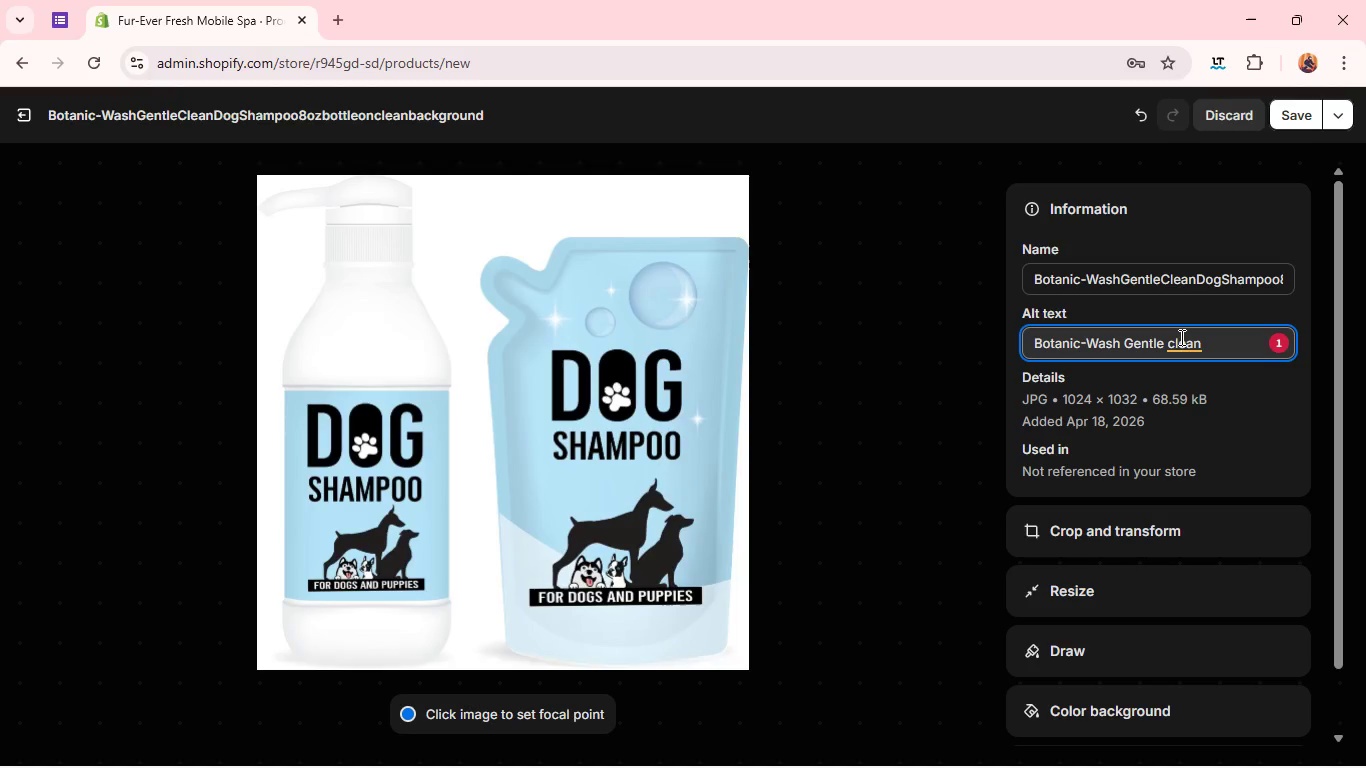 
type( Dog Shampoo)
 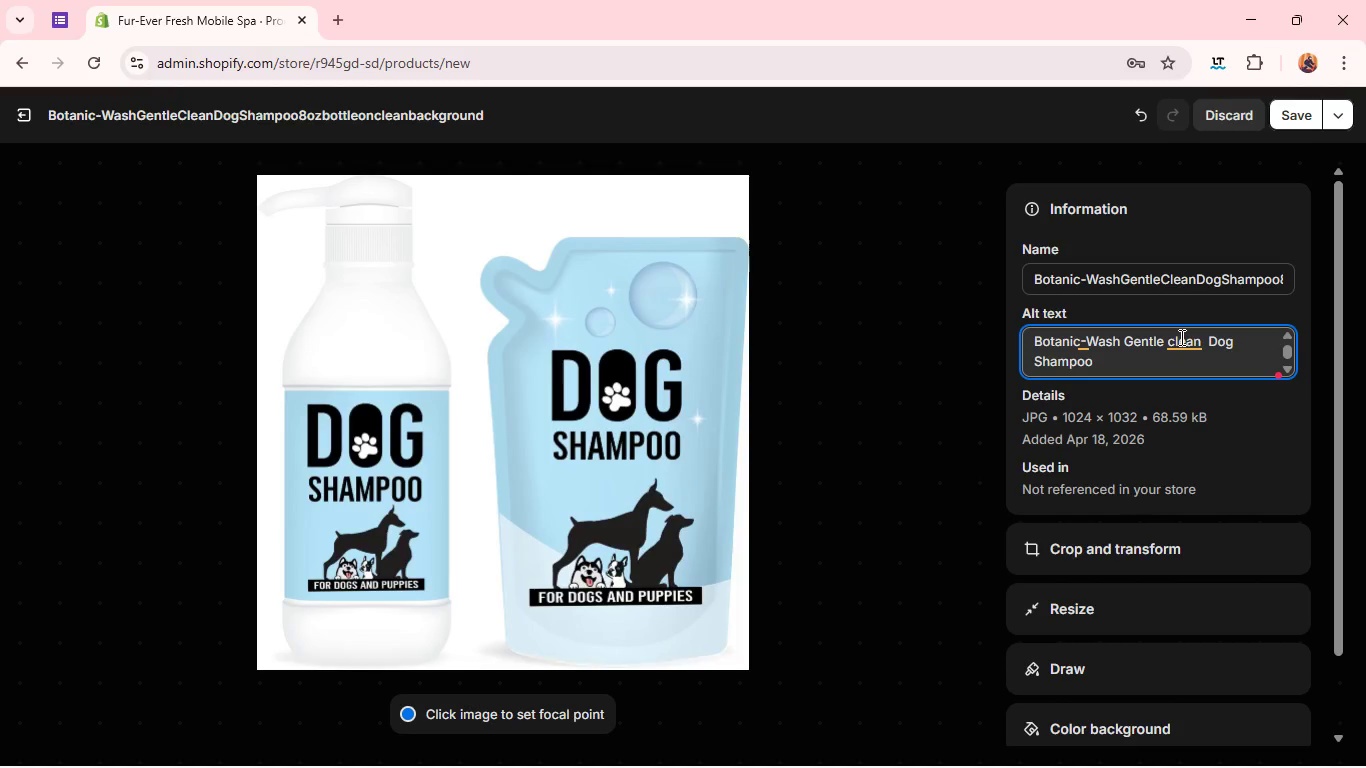 
left_click([1259, 281])
 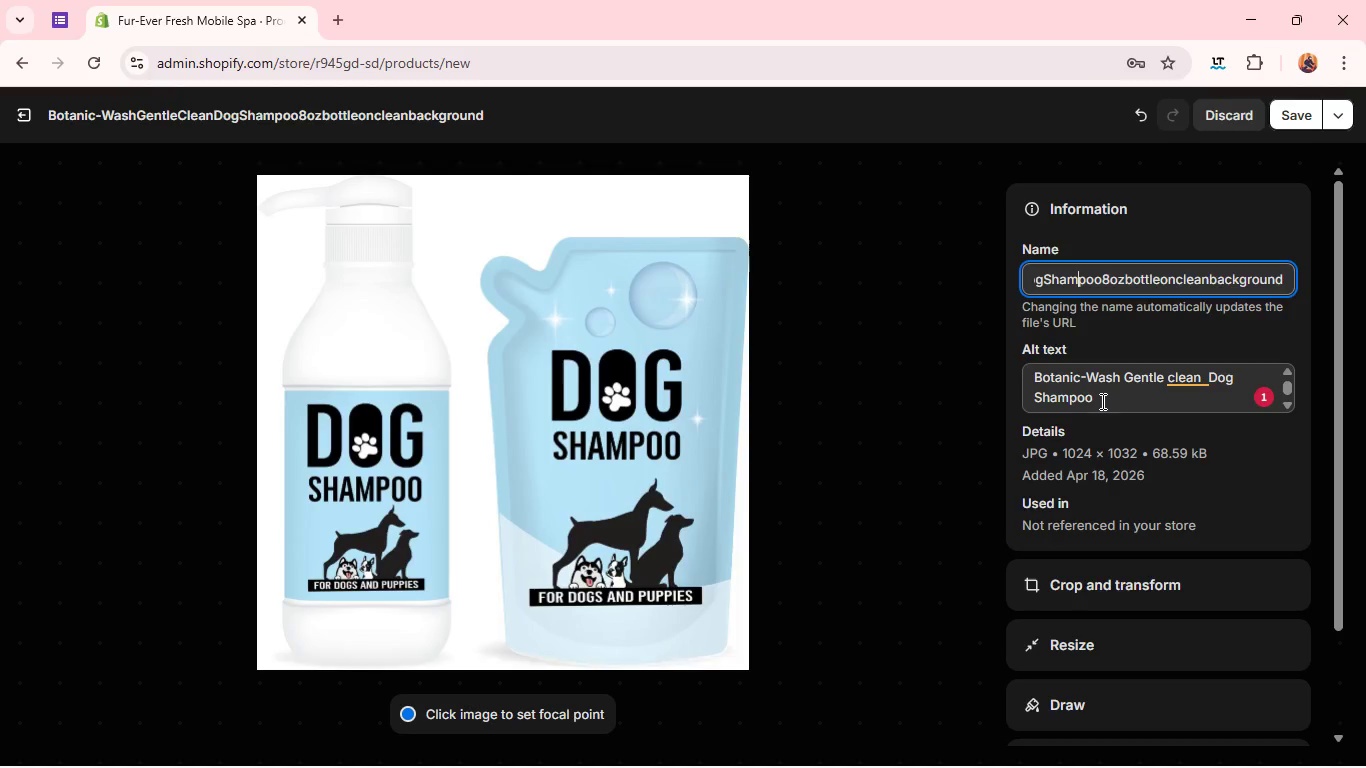 
type( 80)
key(Backspace)
type(za)
key(Backspace)
key(Backspace)
key(Backspace)
 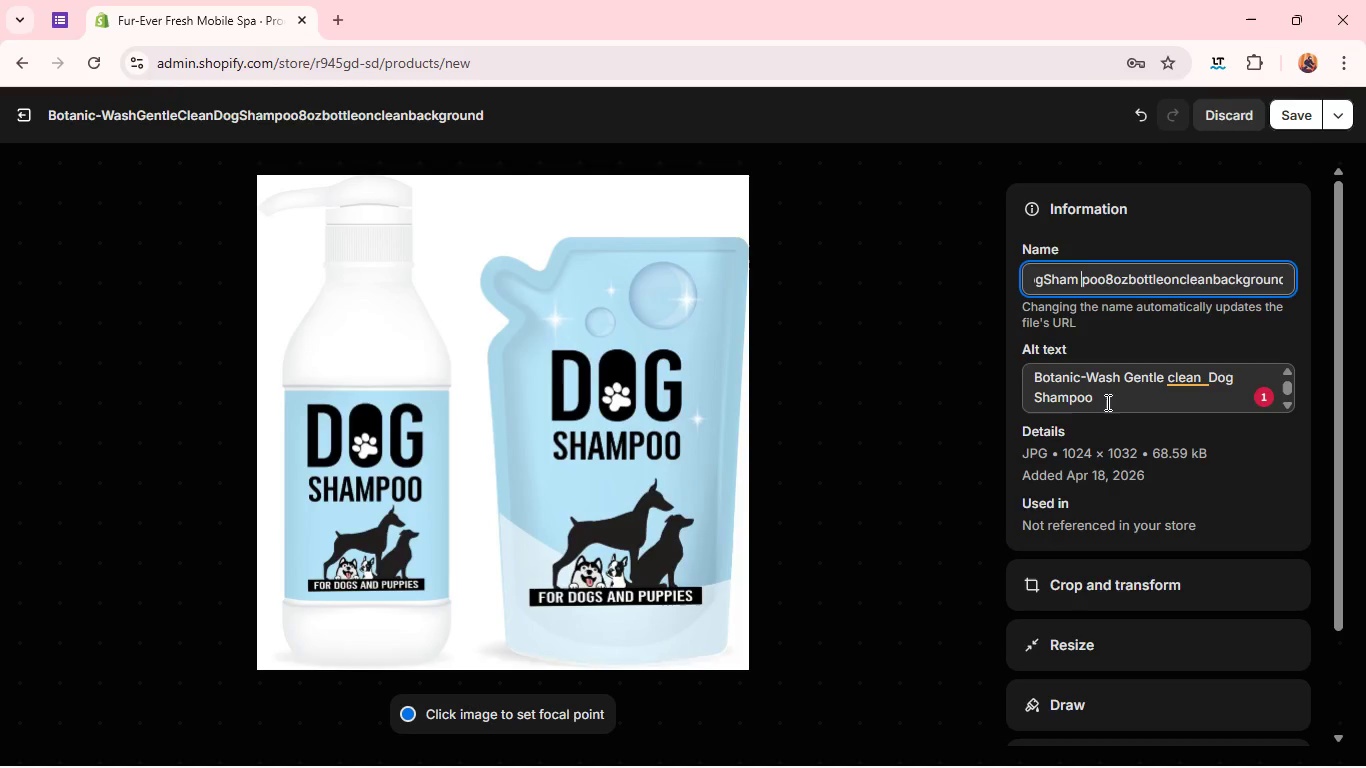 
key(Control+ControlLeft)
 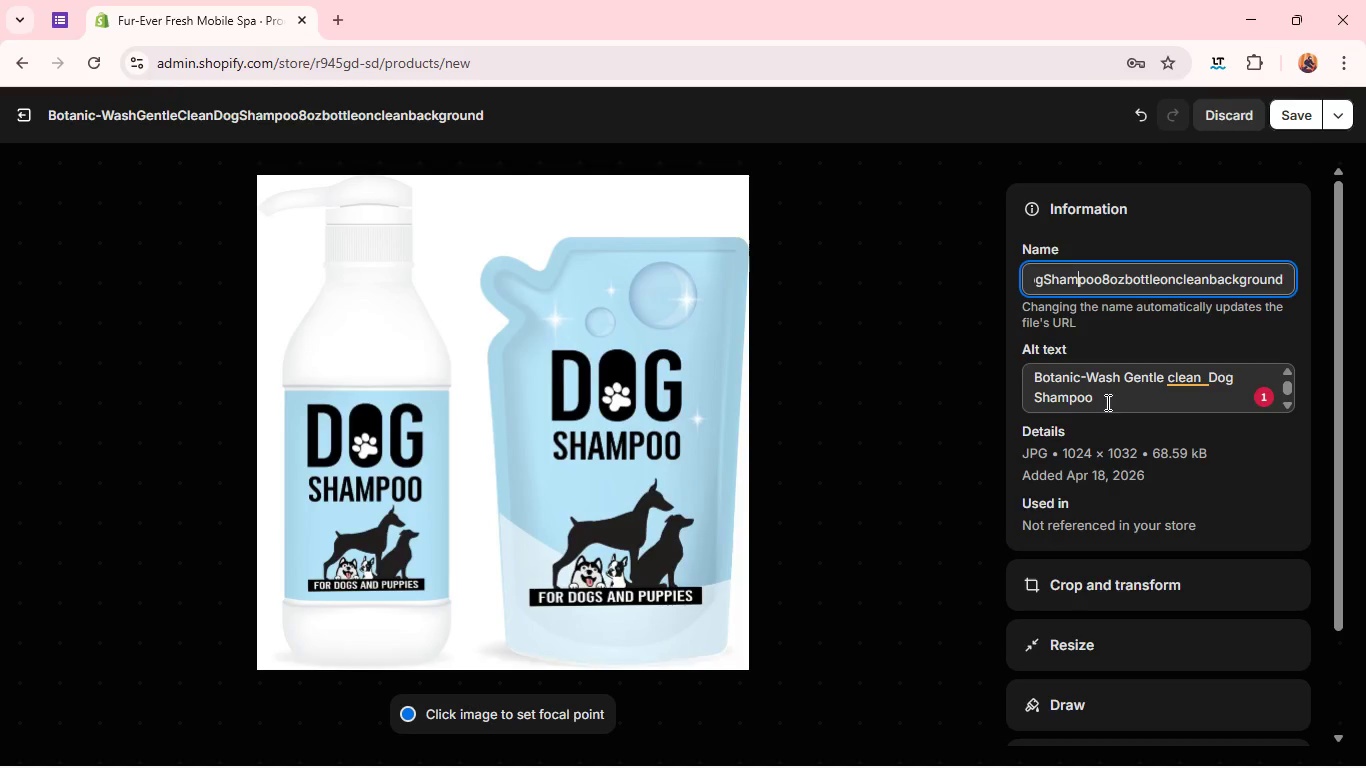 
key(Backspace)
 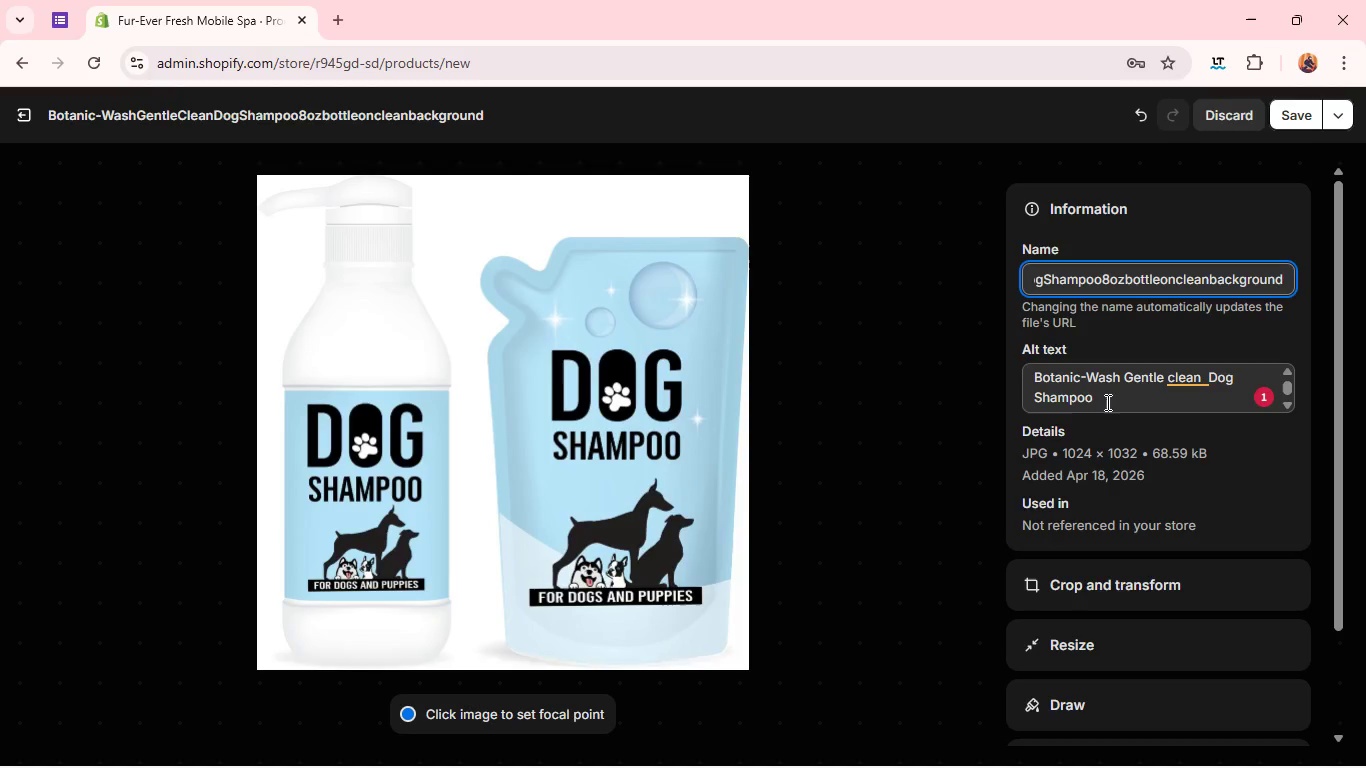 
hold_key(key=ControlLeft, duration=0.41)
 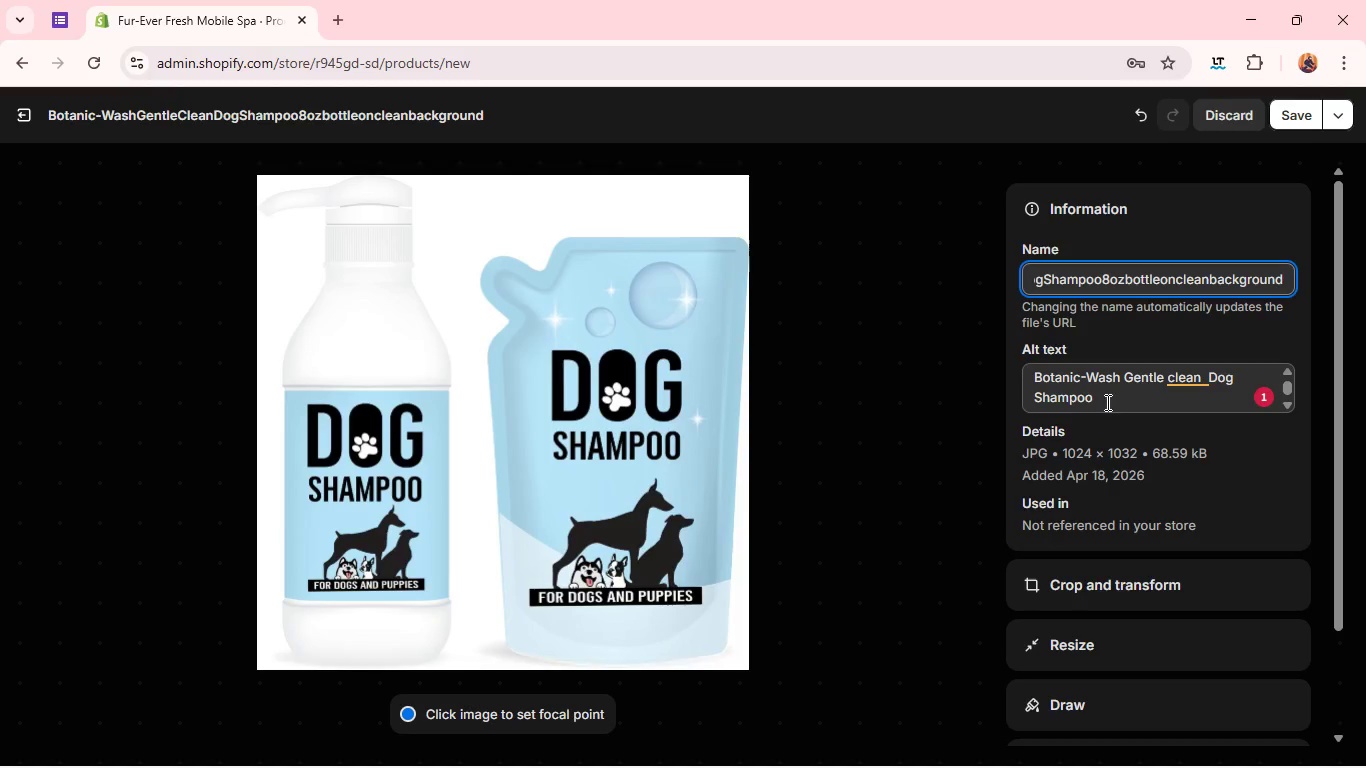 
key(Control+Z)
 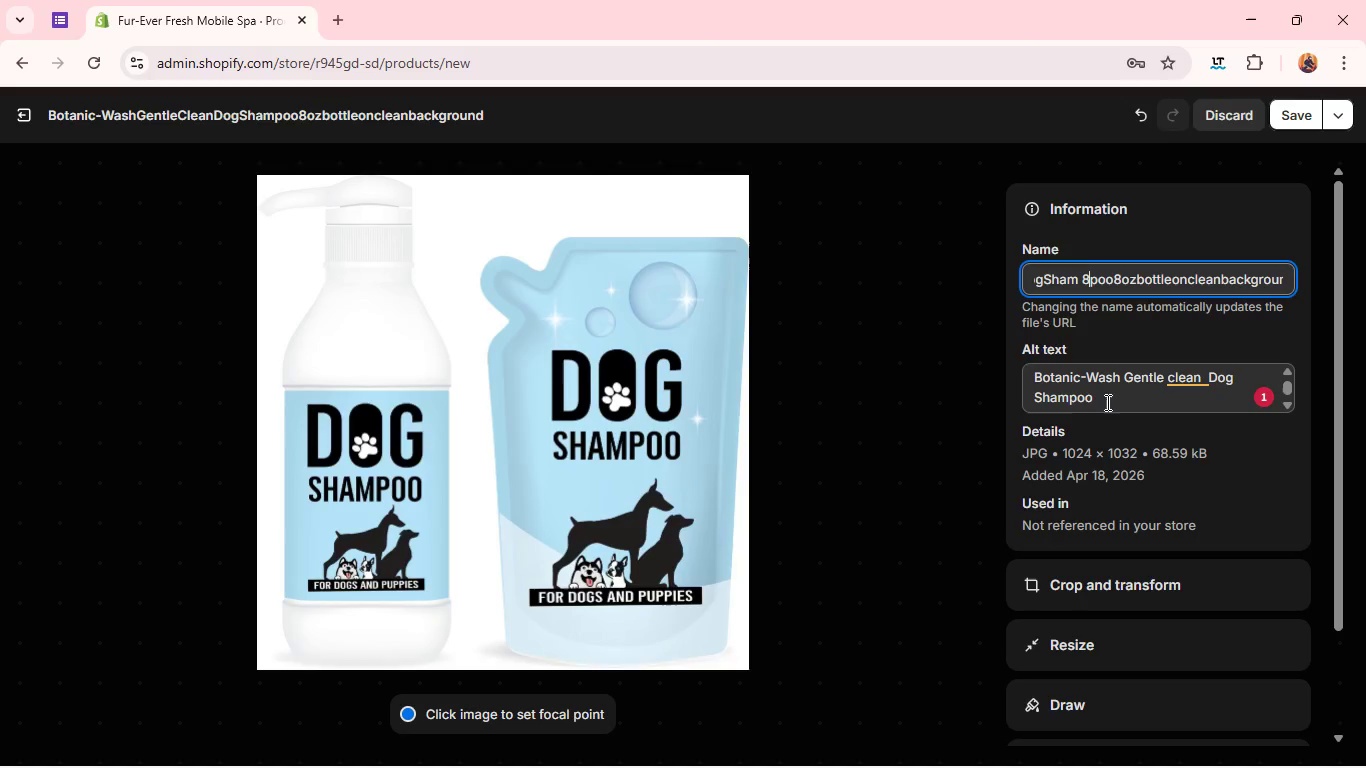 
key(Control+Z)
 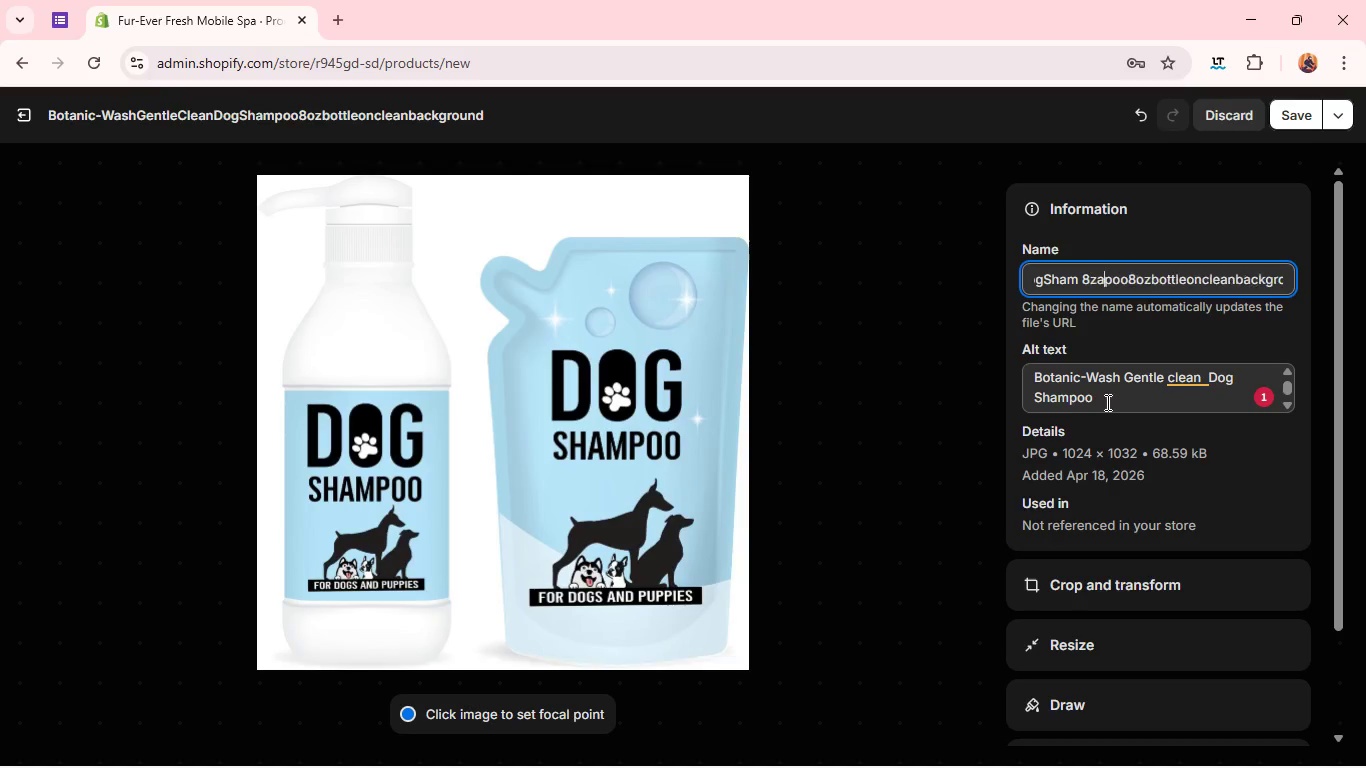 
key(Control+Z)
 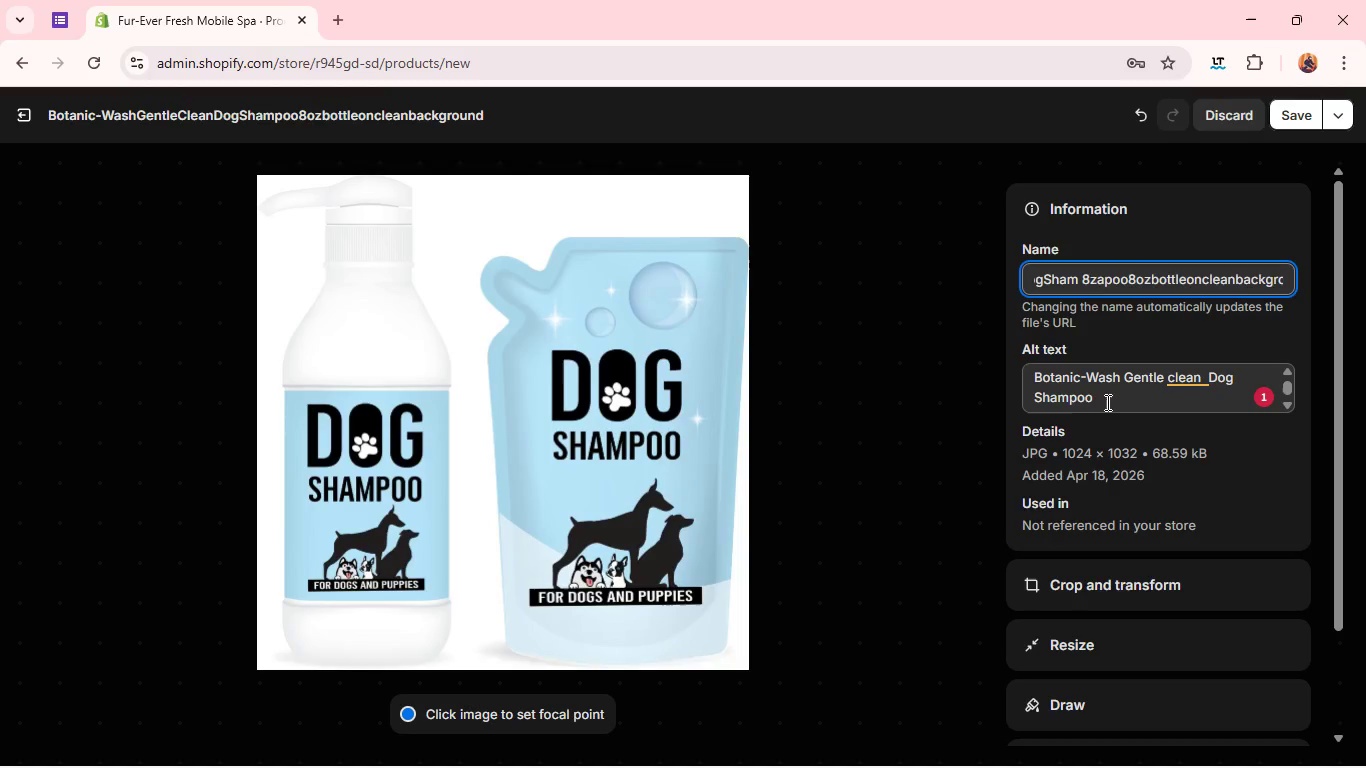 
key(Control+Z)
 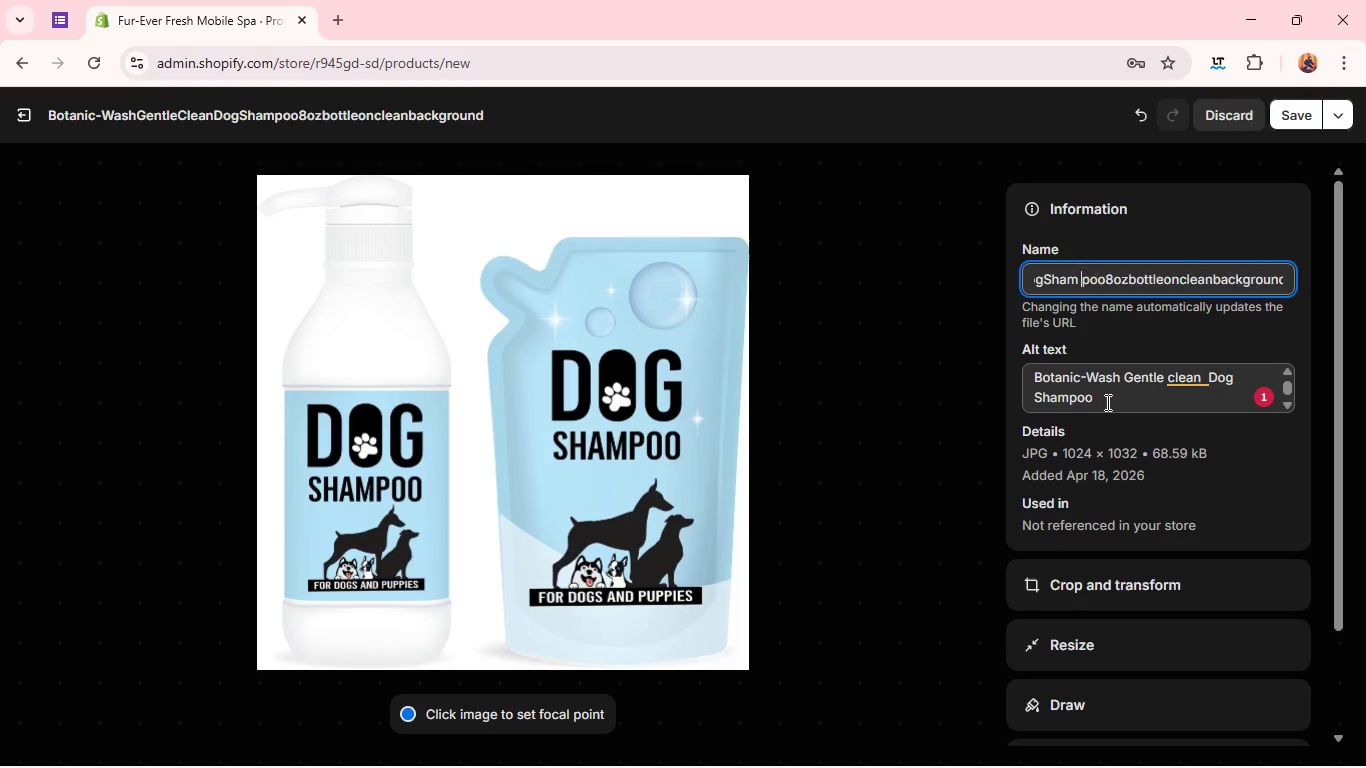 
key(Control+Z)
 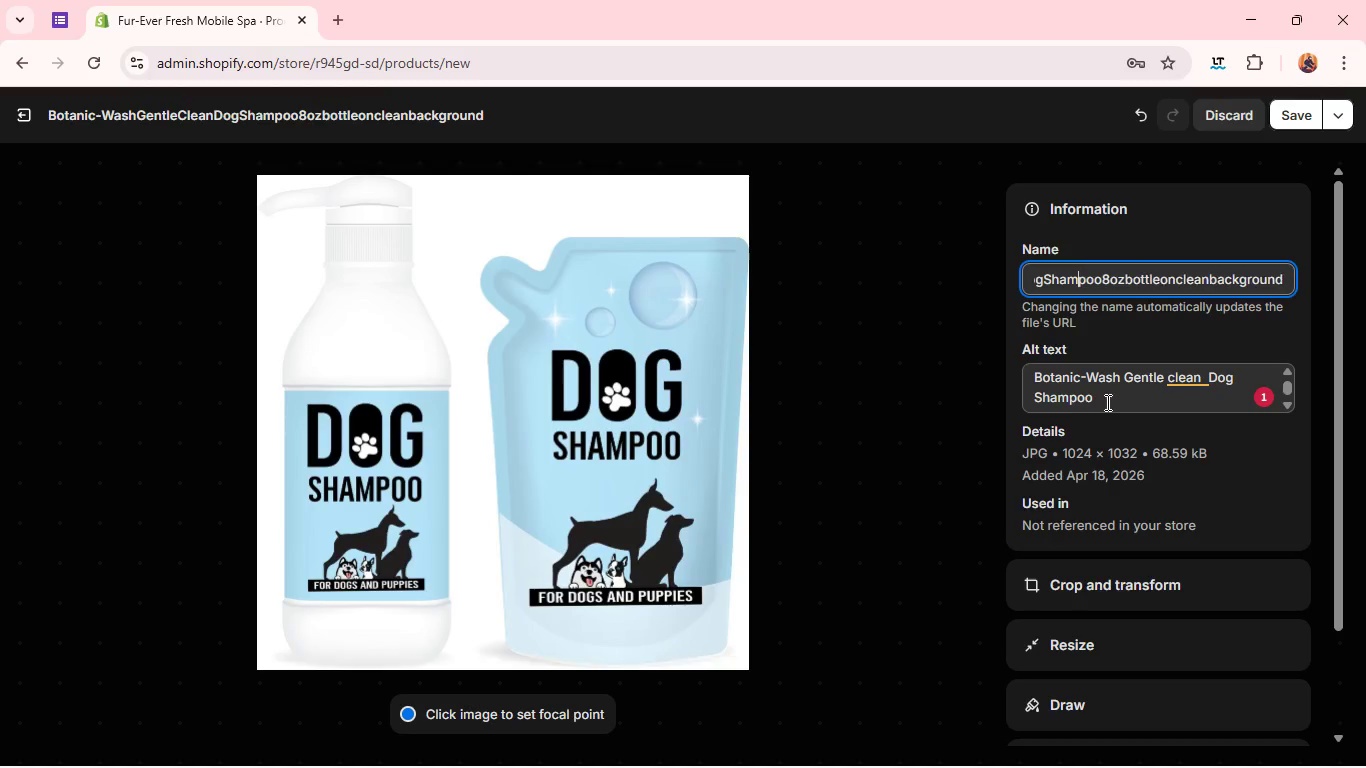 
key(Control+Z)
 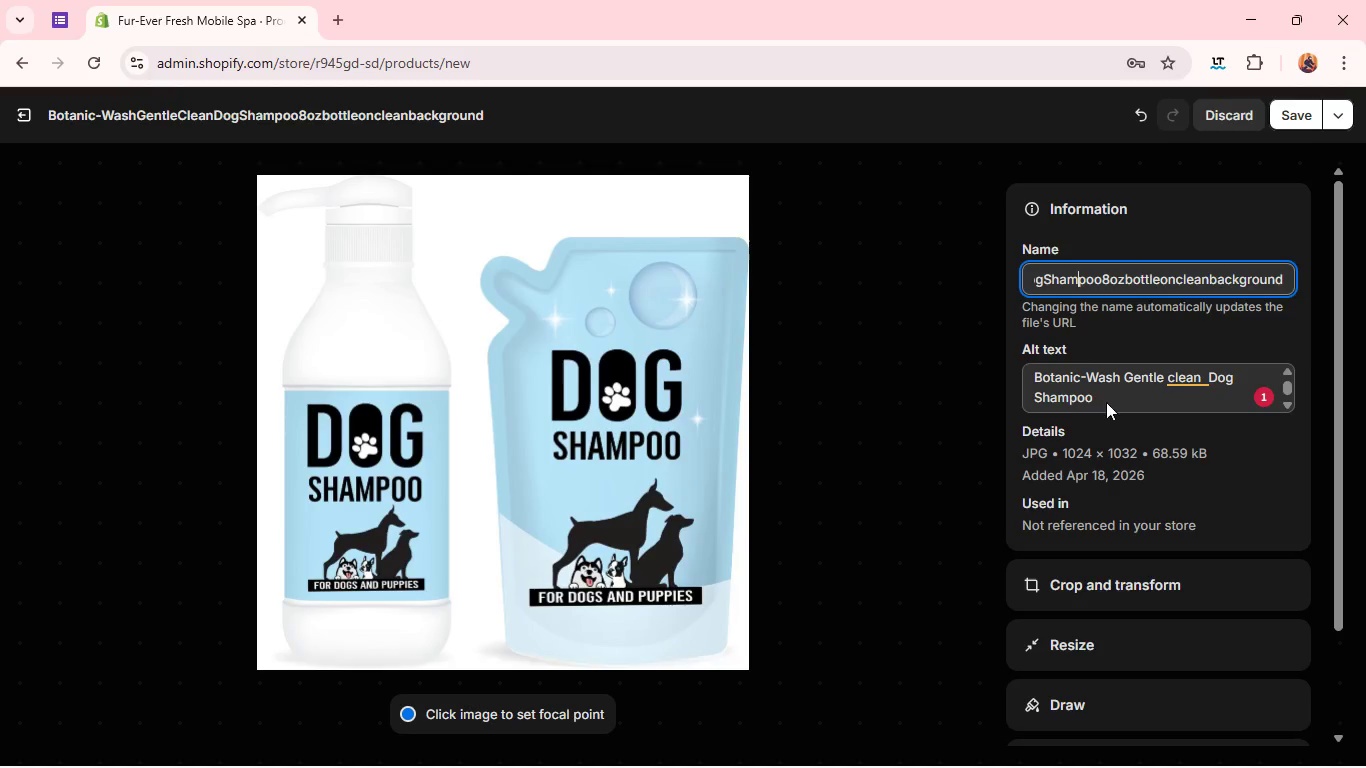 
key(Control+Z)
 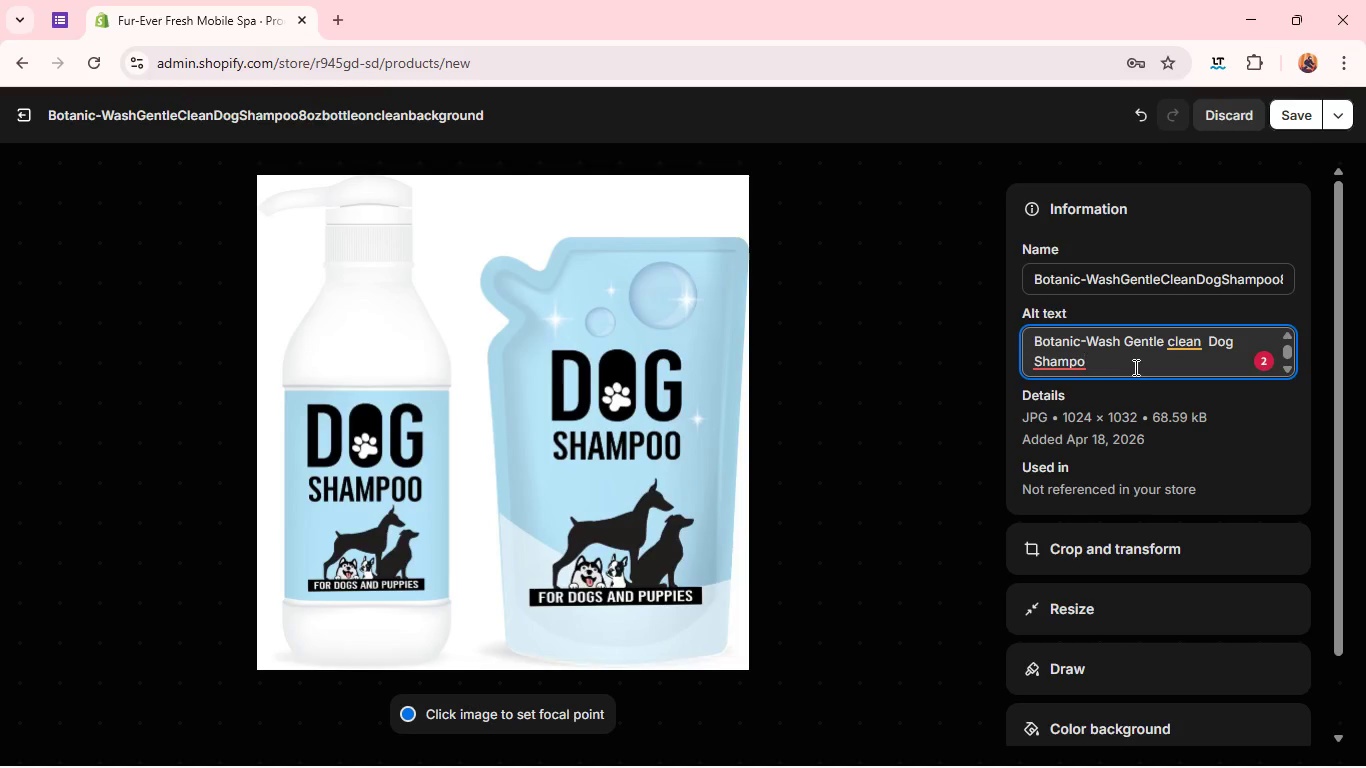 
type(o8)
 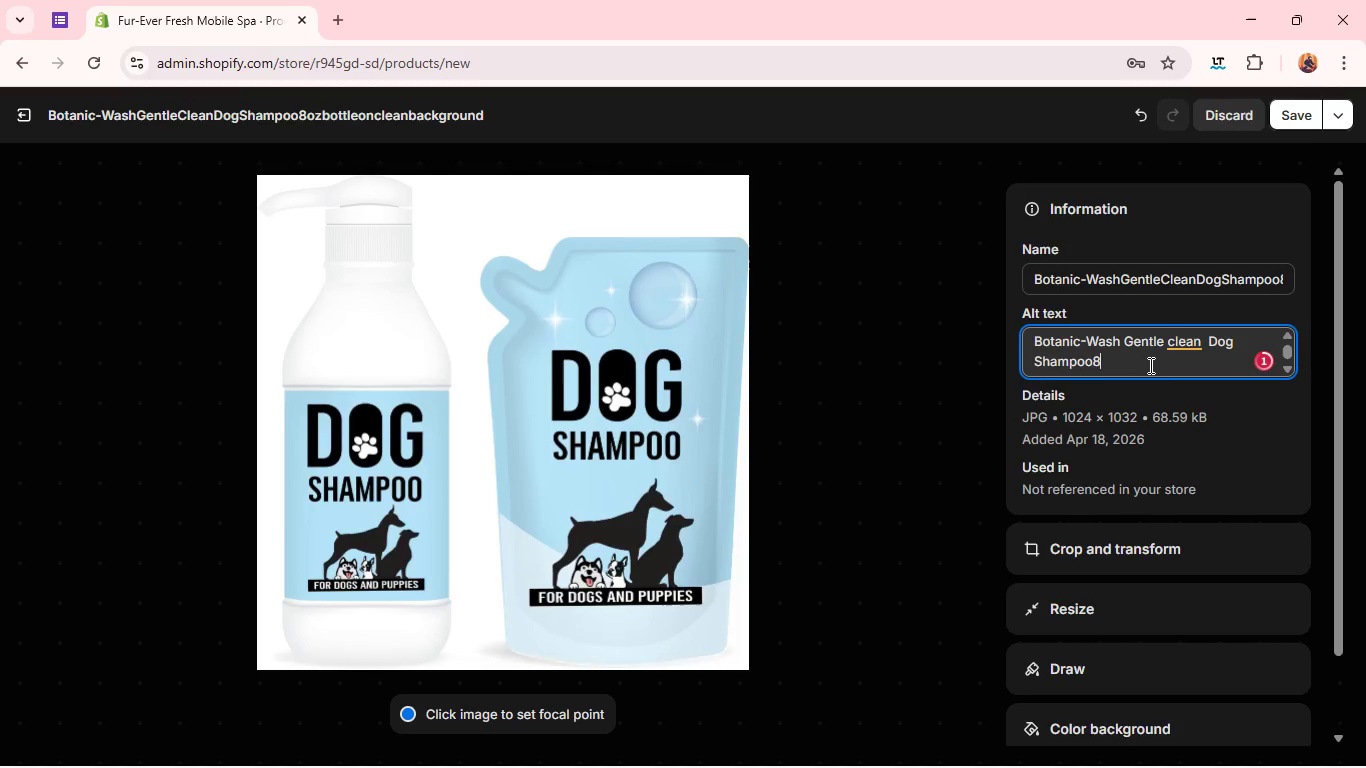 
key(Backspace)
 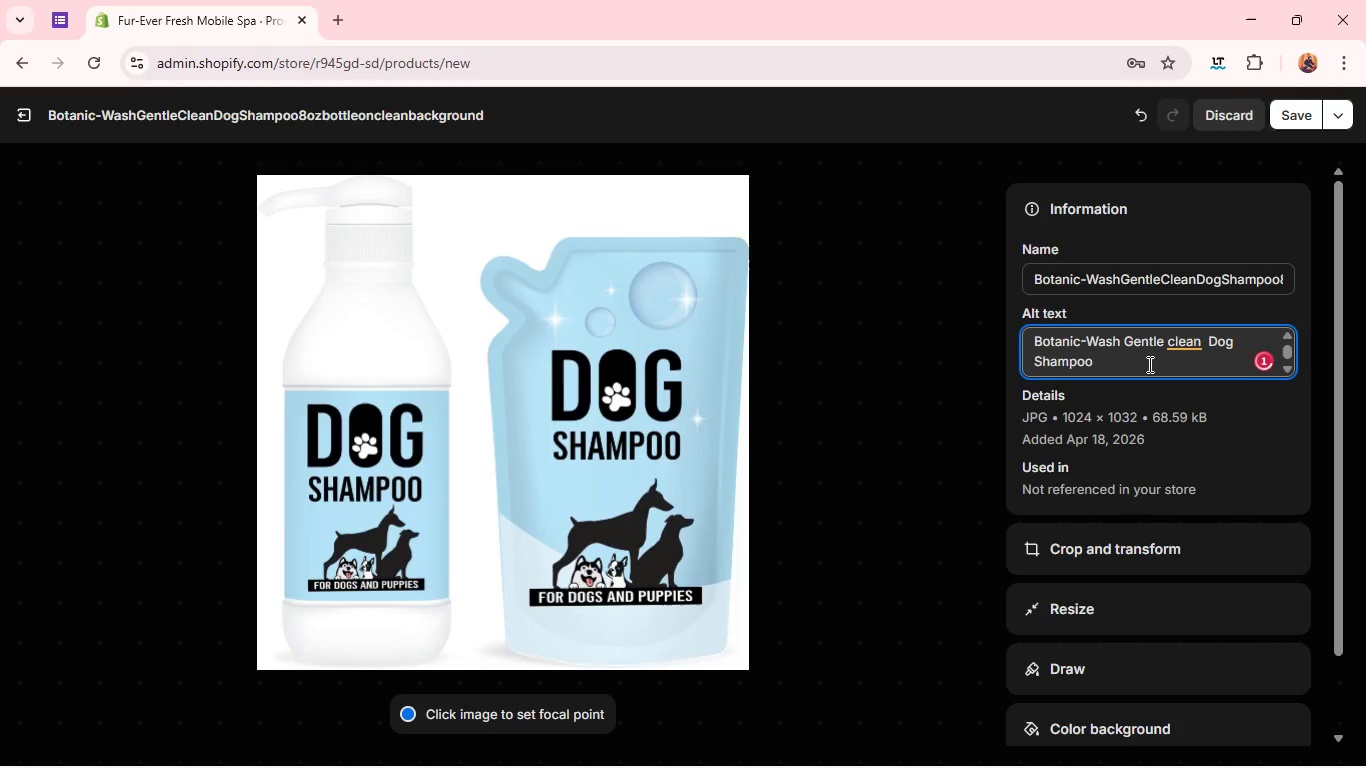 
key(Space)
 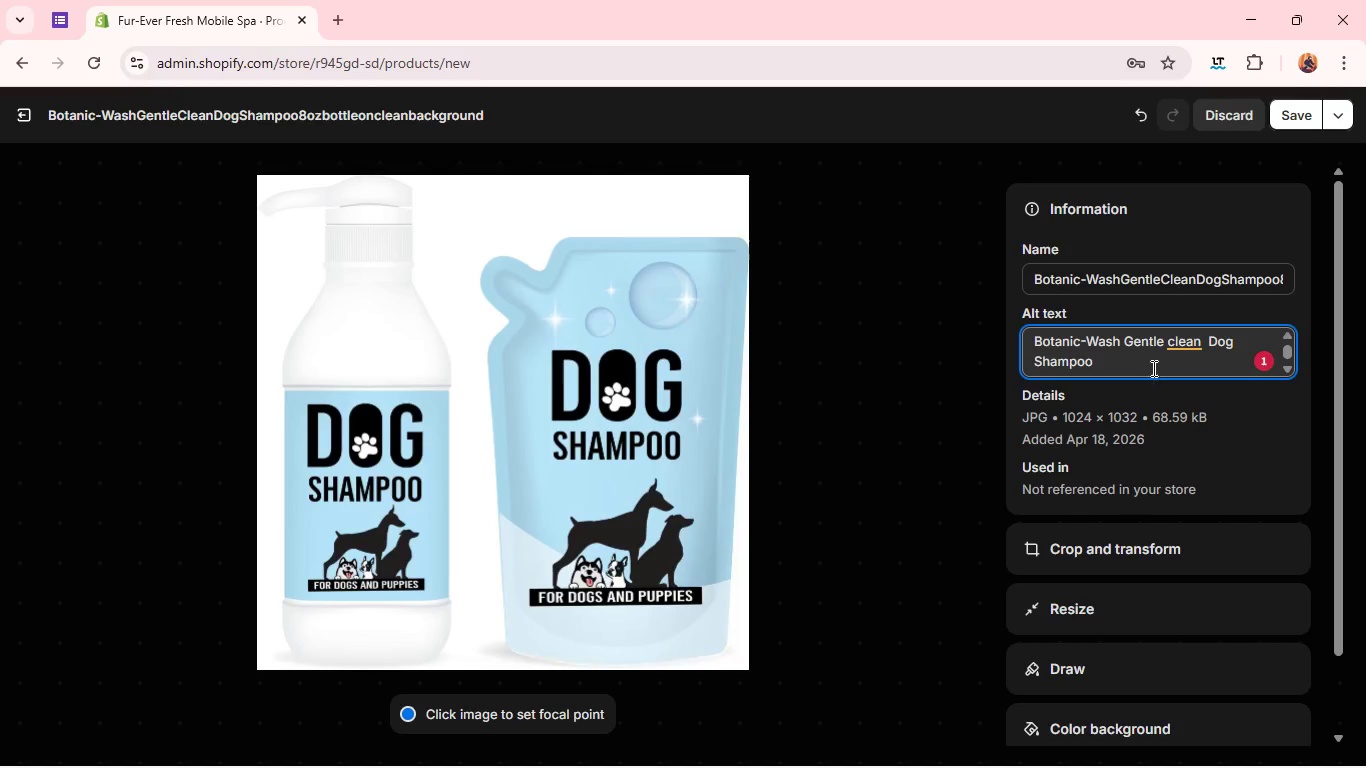 
type(8oz)
 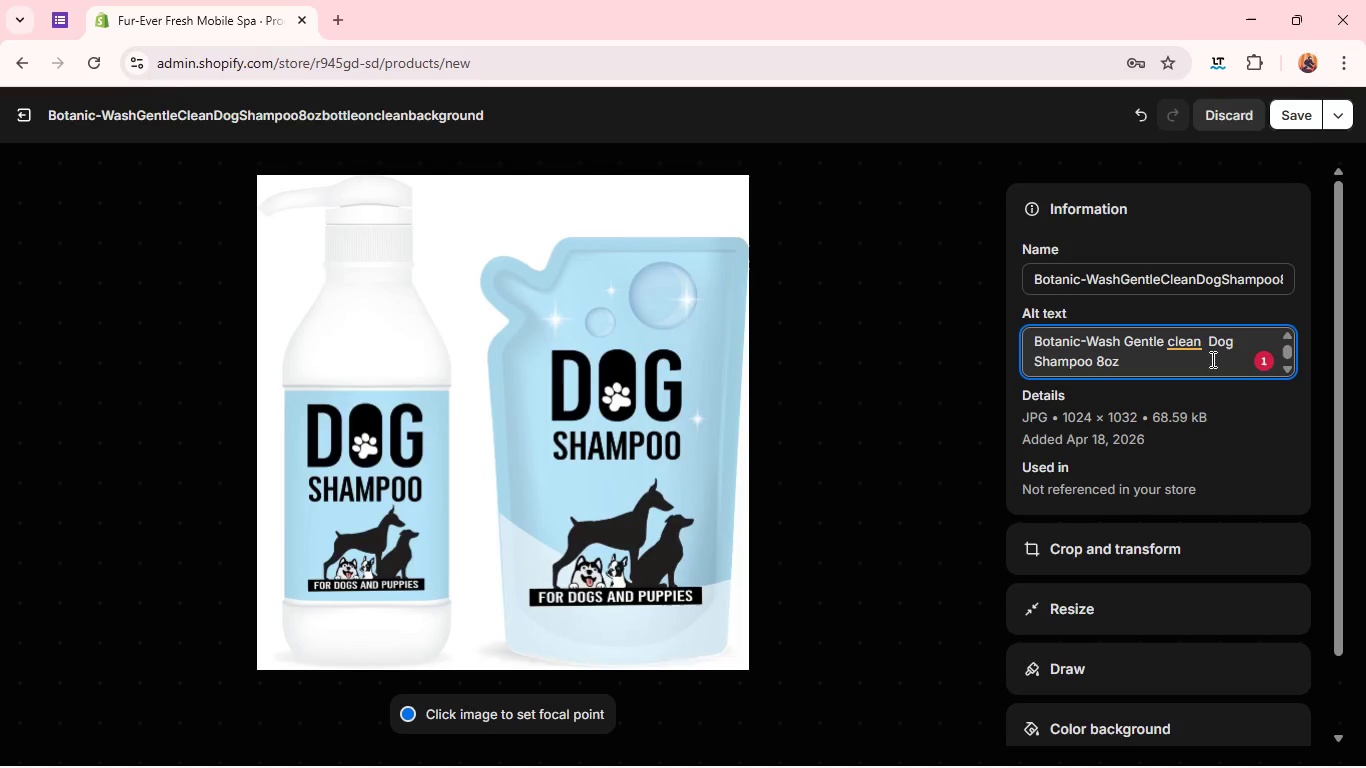 
left_click([1193, 344])
 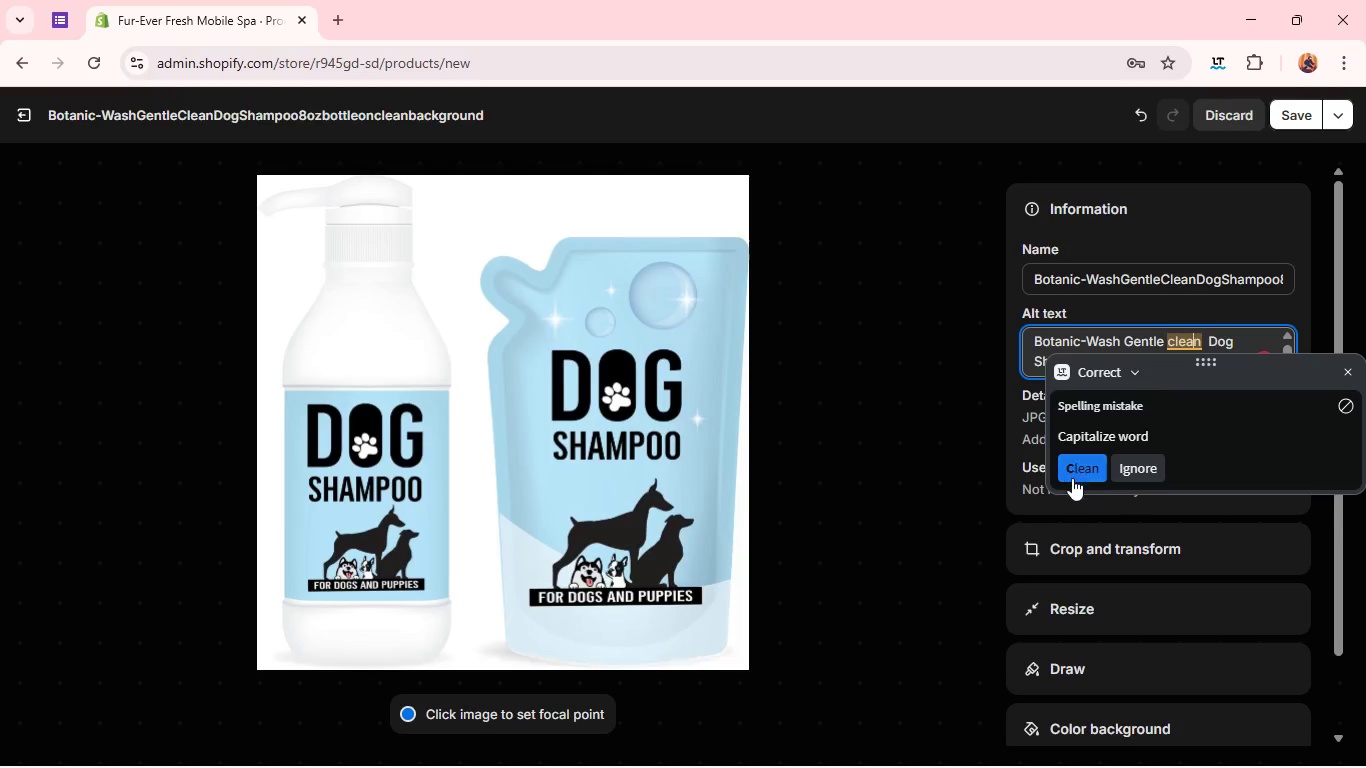 
left_click([1072, 480])
 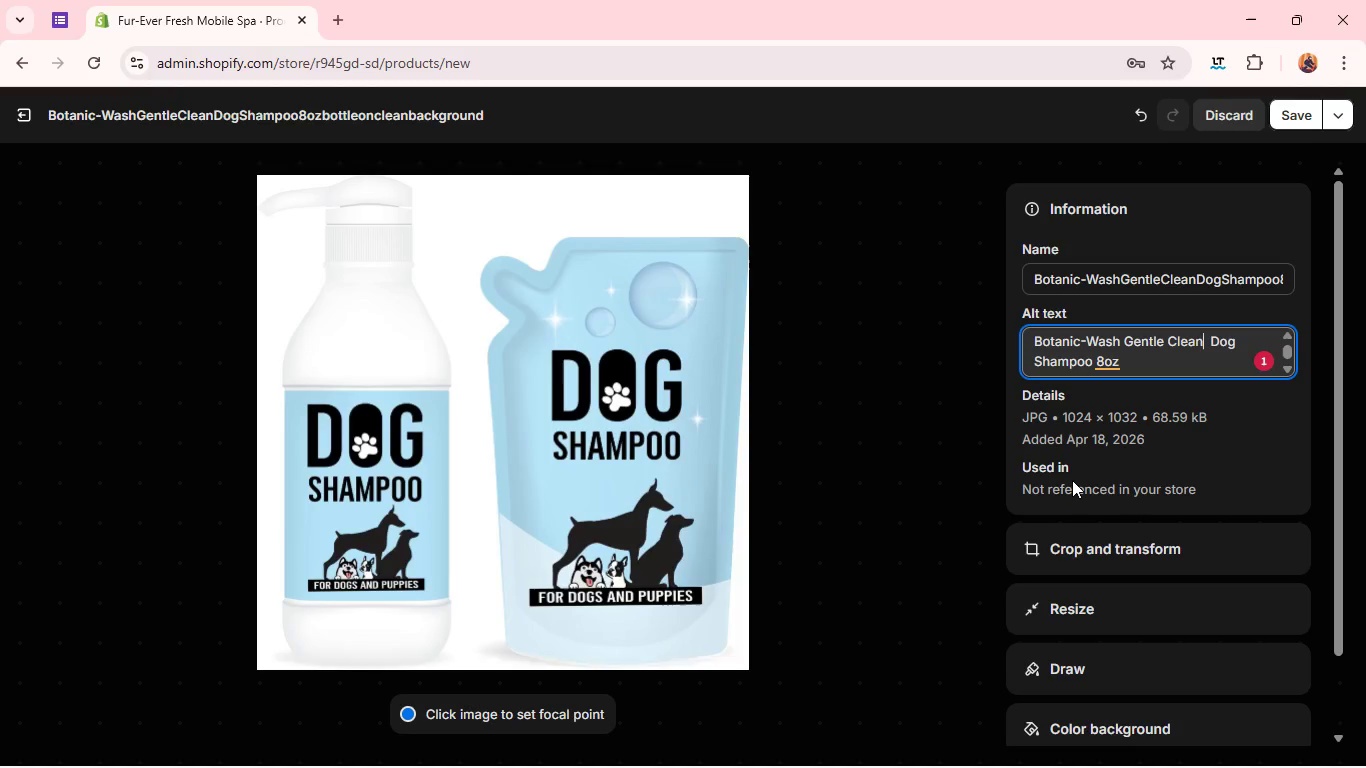 
wait(16.06)
 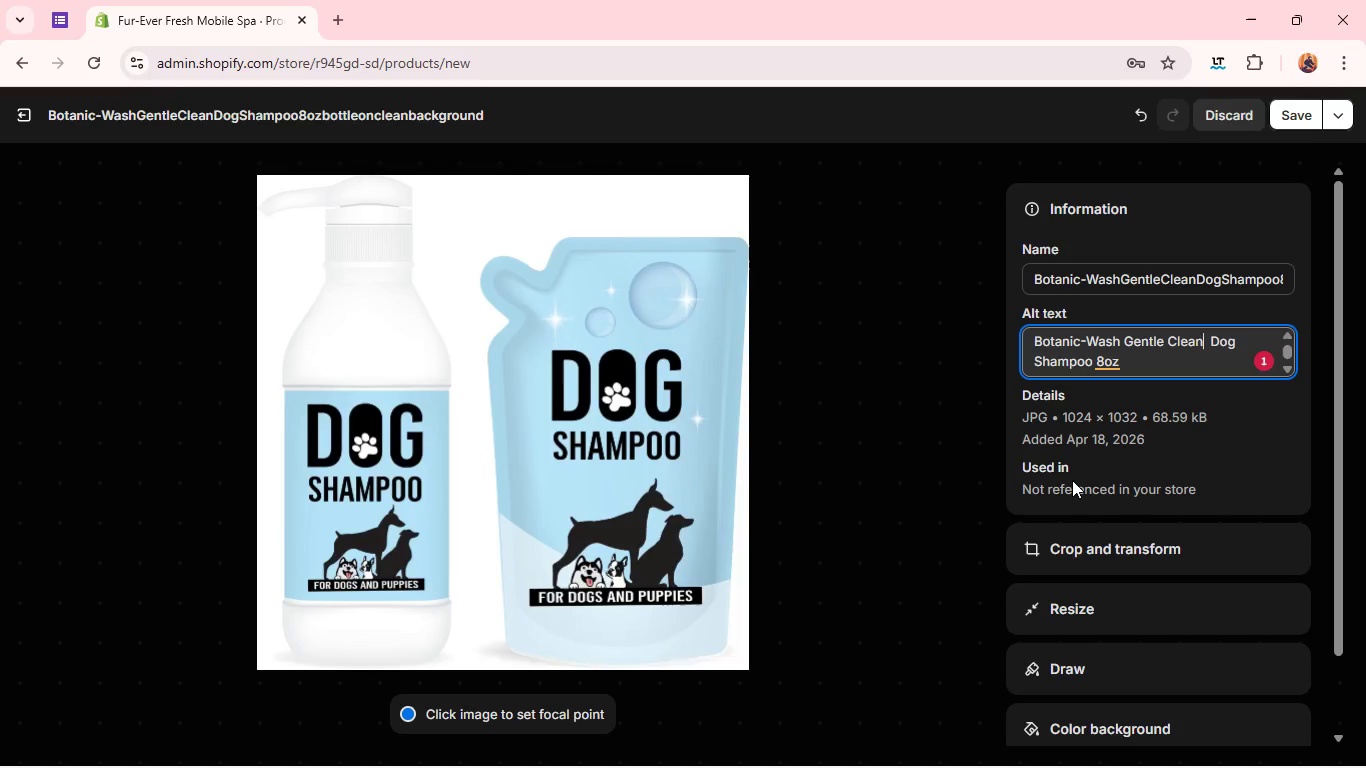 
left_click([1131, 352])
 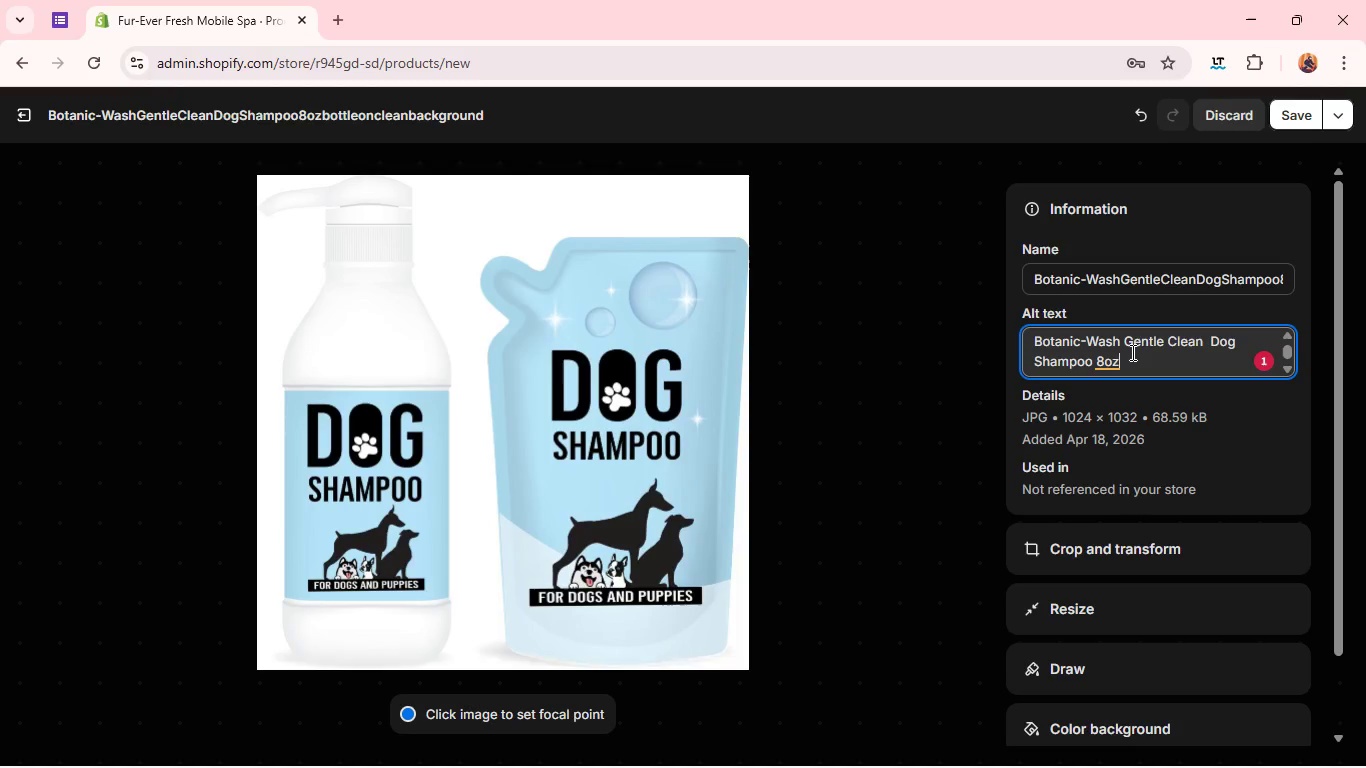 
type( bottle on clean bax)
key(Backspace)
type(ckground)
 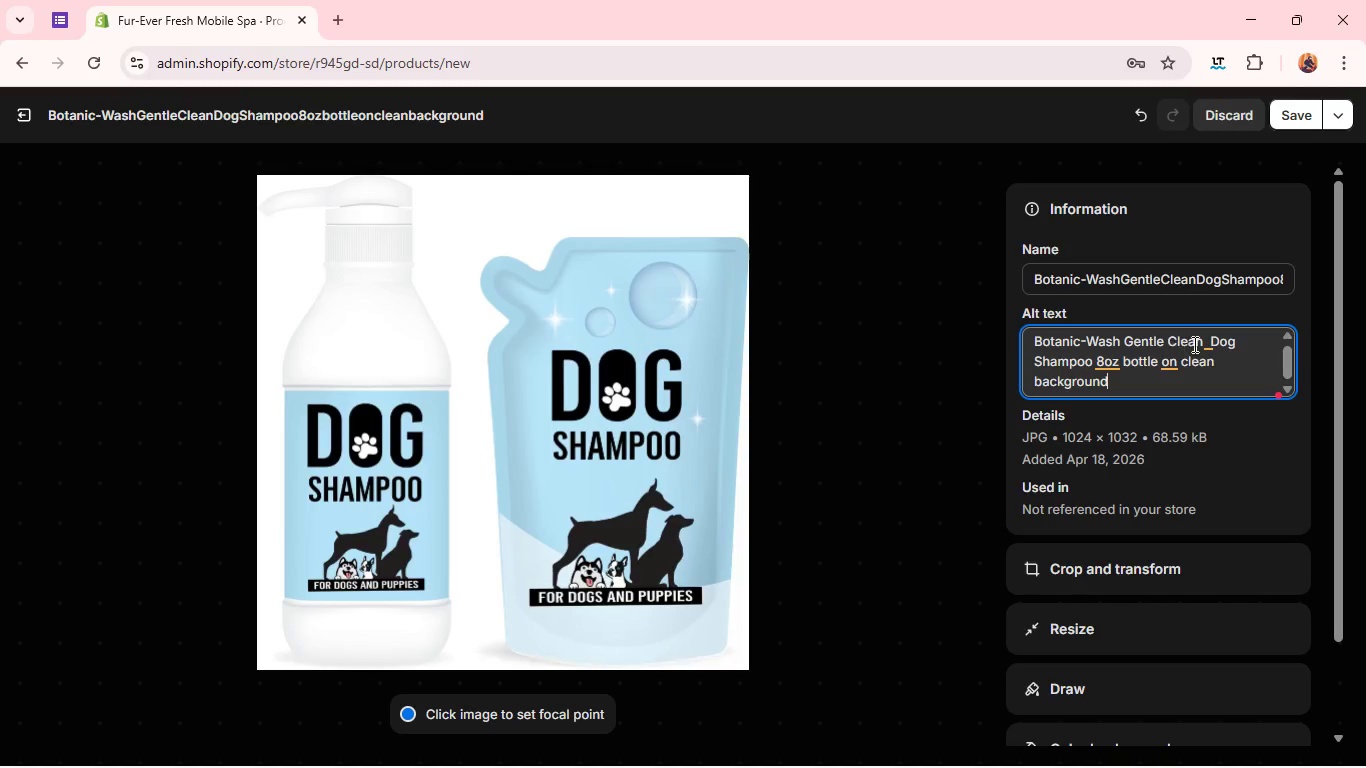 
left_click([1212, 333])
 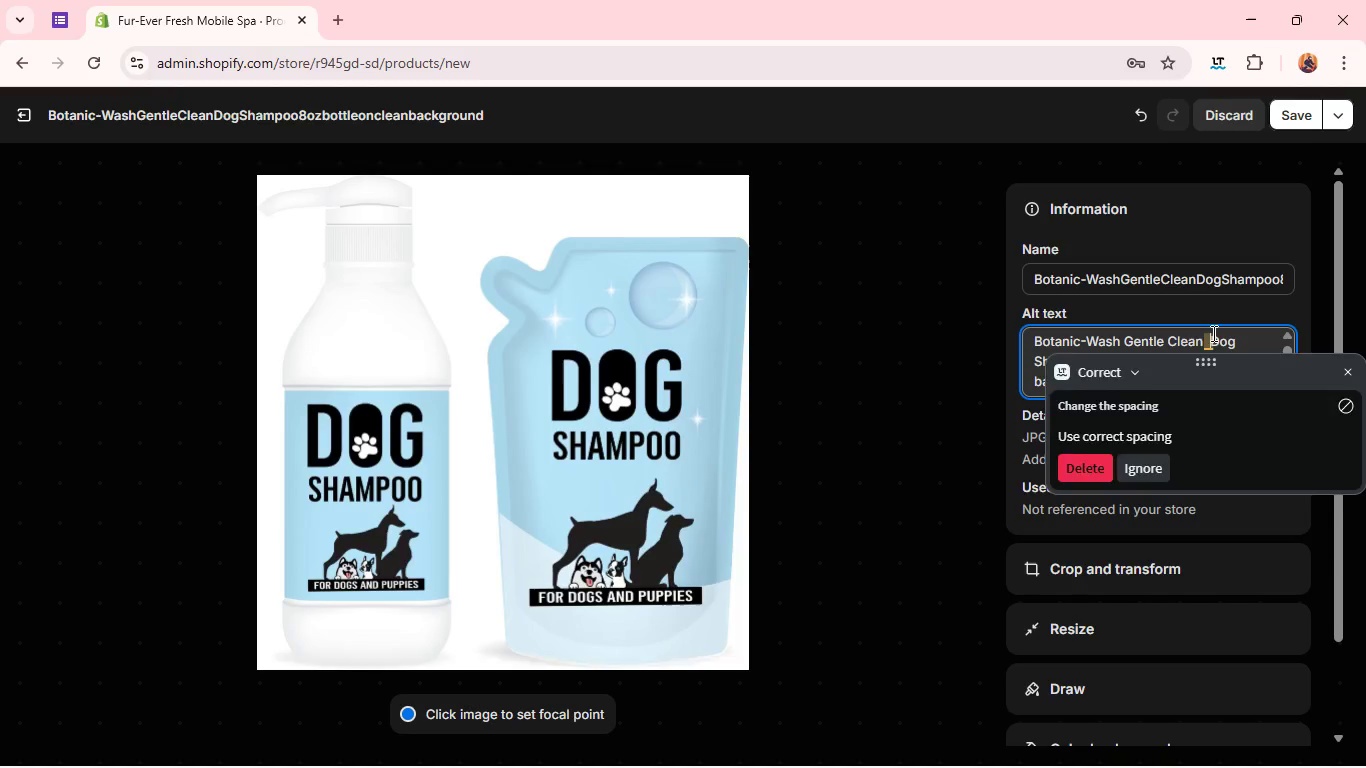 
key(Backspace)
 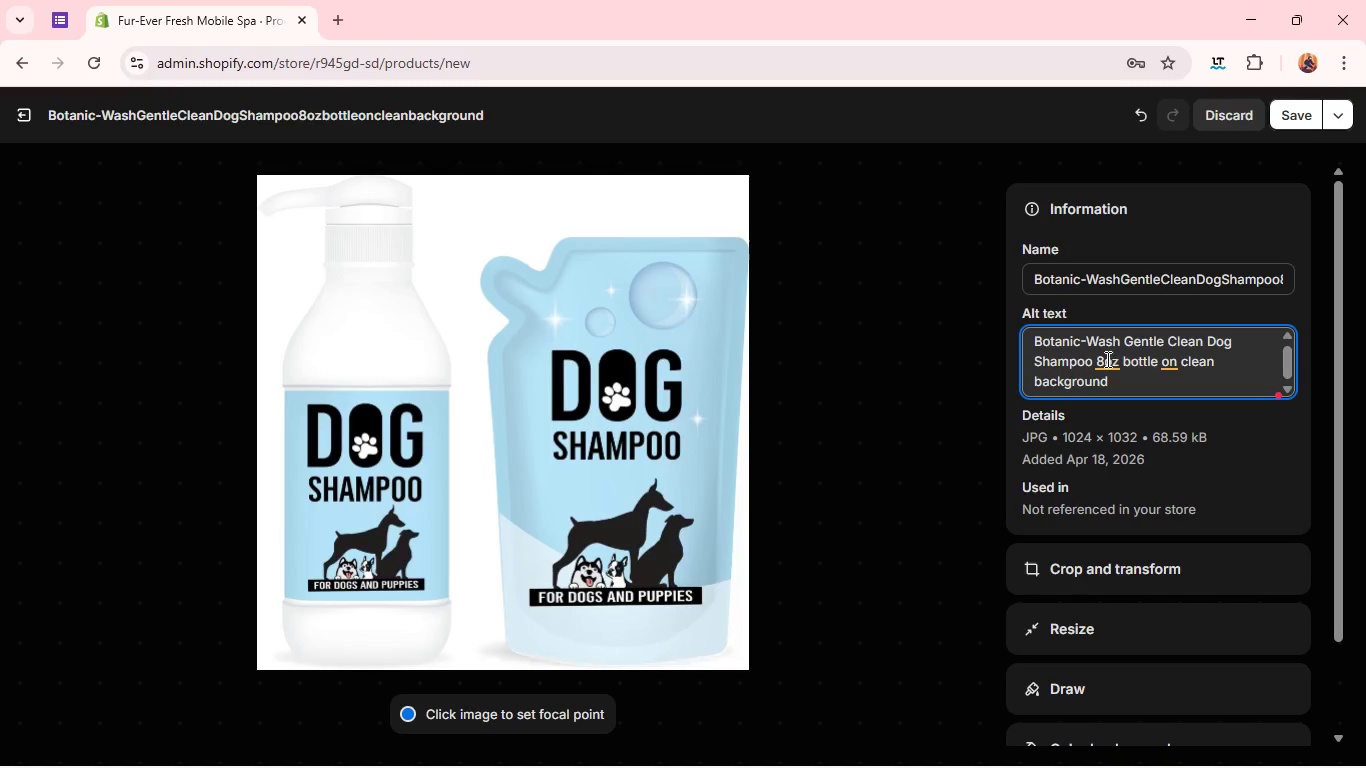 
left_click([1105, 358])
 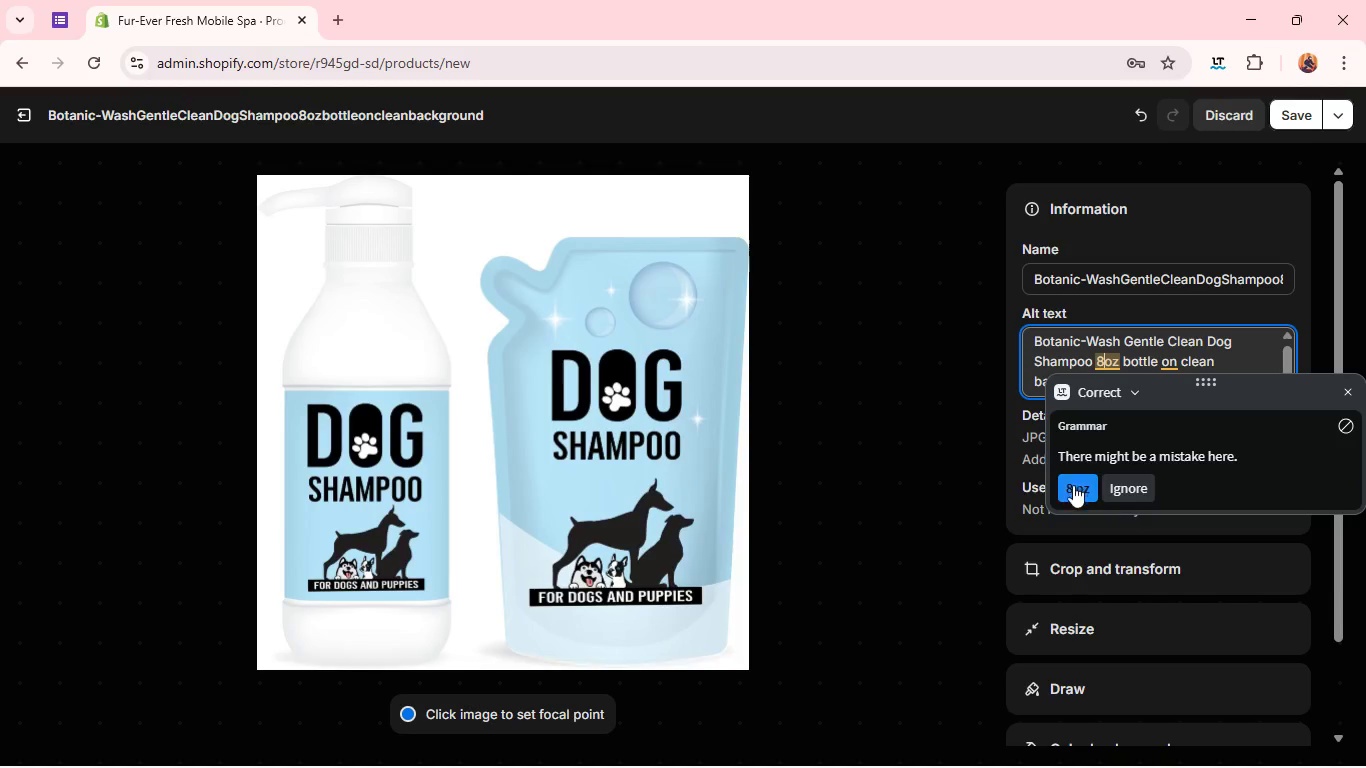 
left_click([1073, 488])
 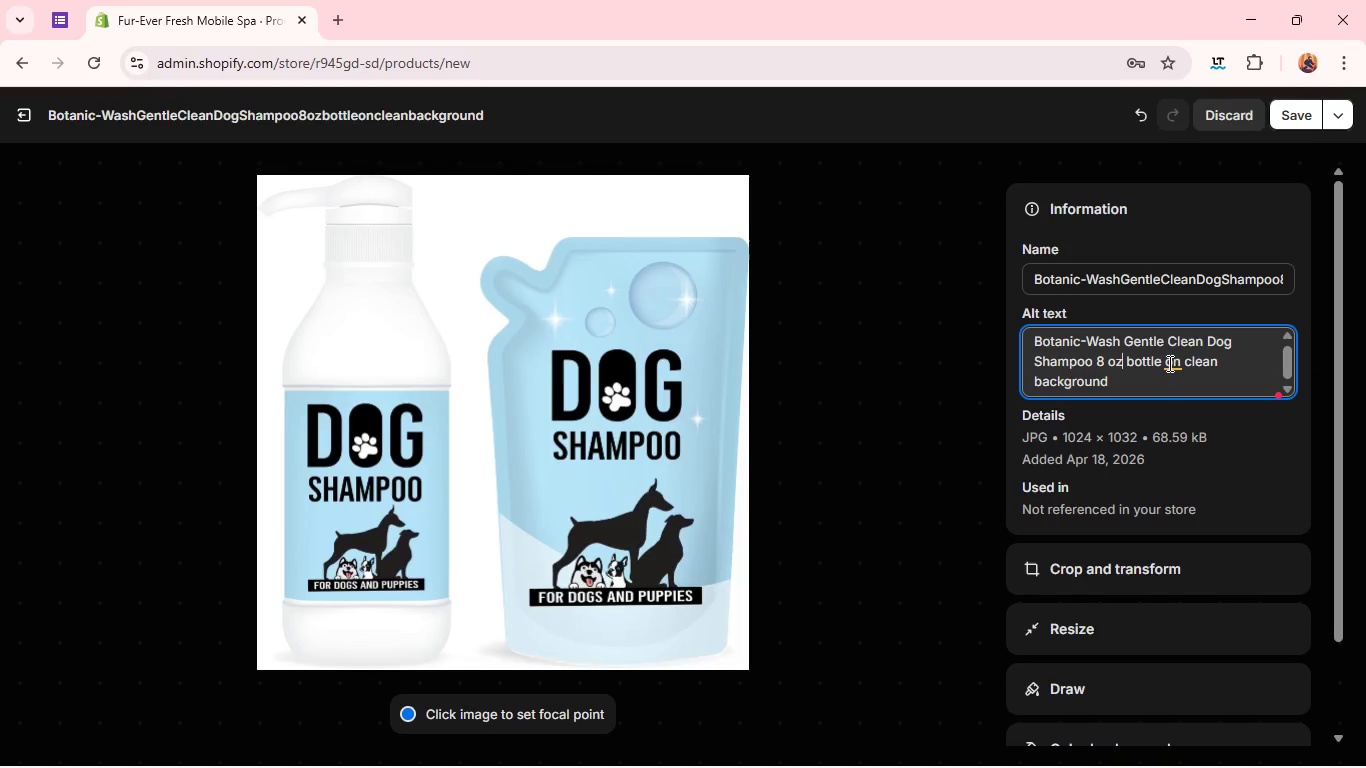 
left_click([1168, 363])
 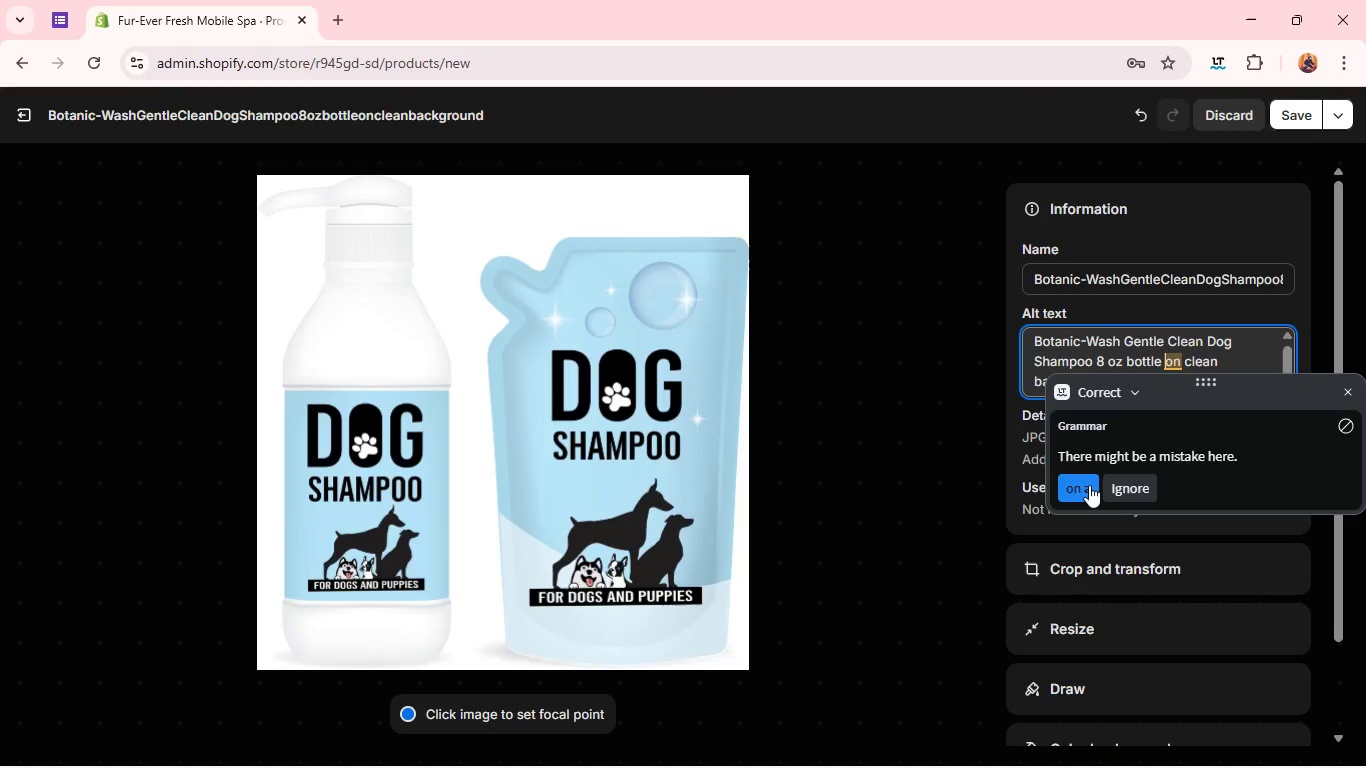 
left_click([1085, 489])
 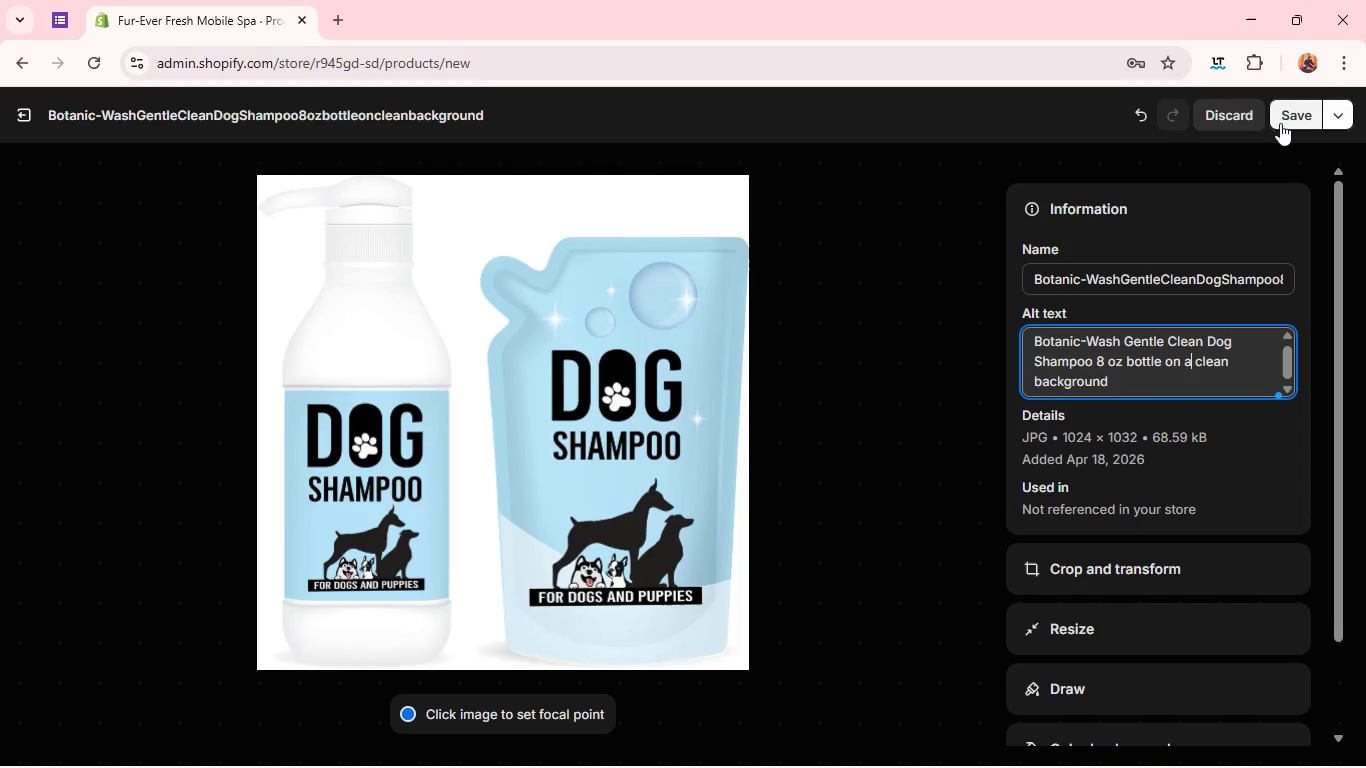 
left_click([1285, 117])
 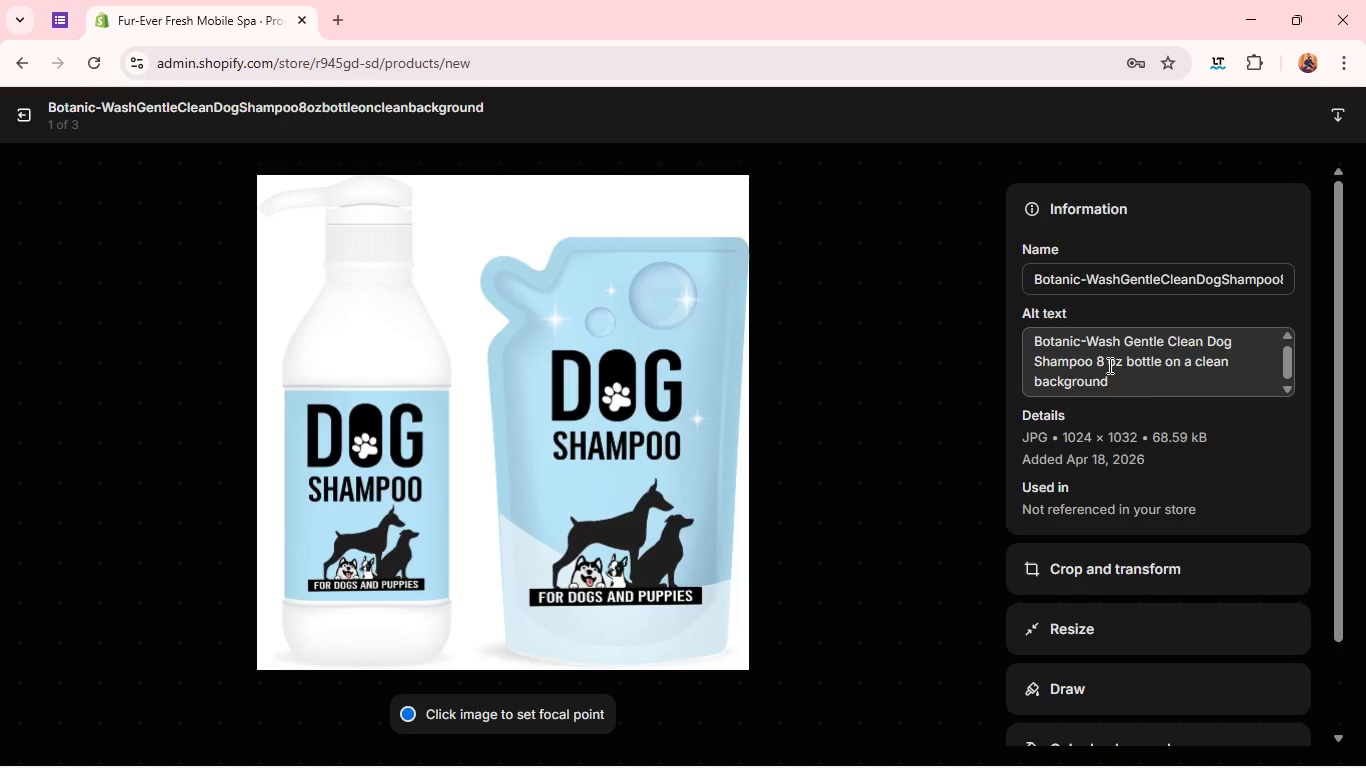 
left_click([960, 462])
 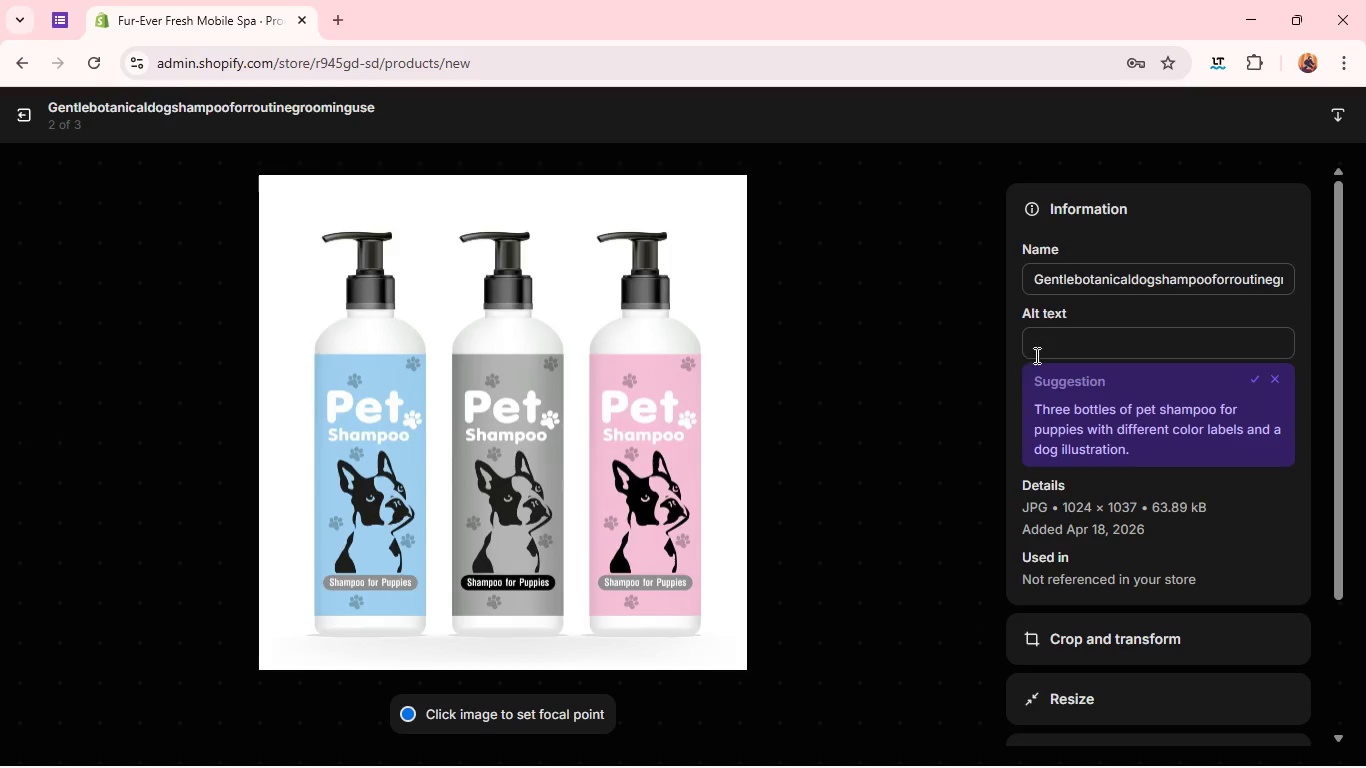 
left_click([1050, 338])
 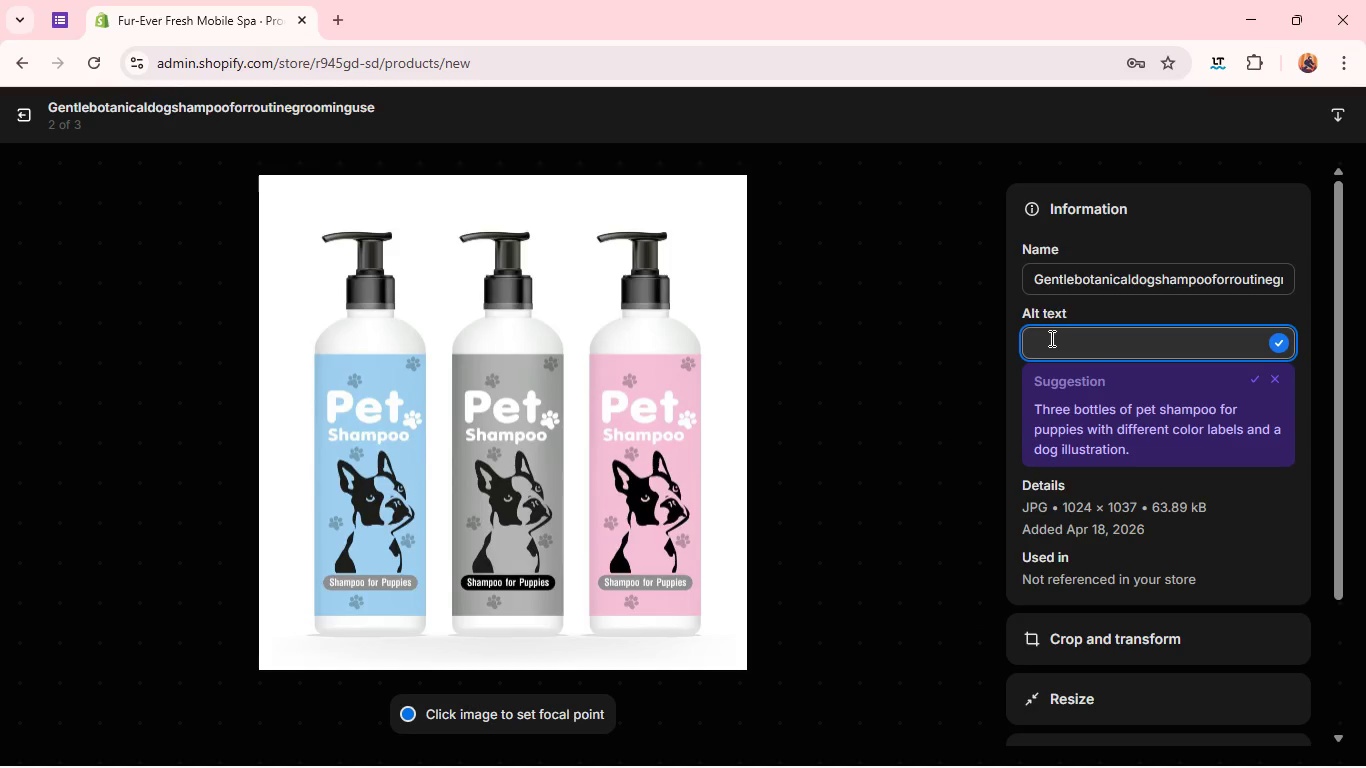 
type(Gentle botanical dog shampoo for routine grooming use )
 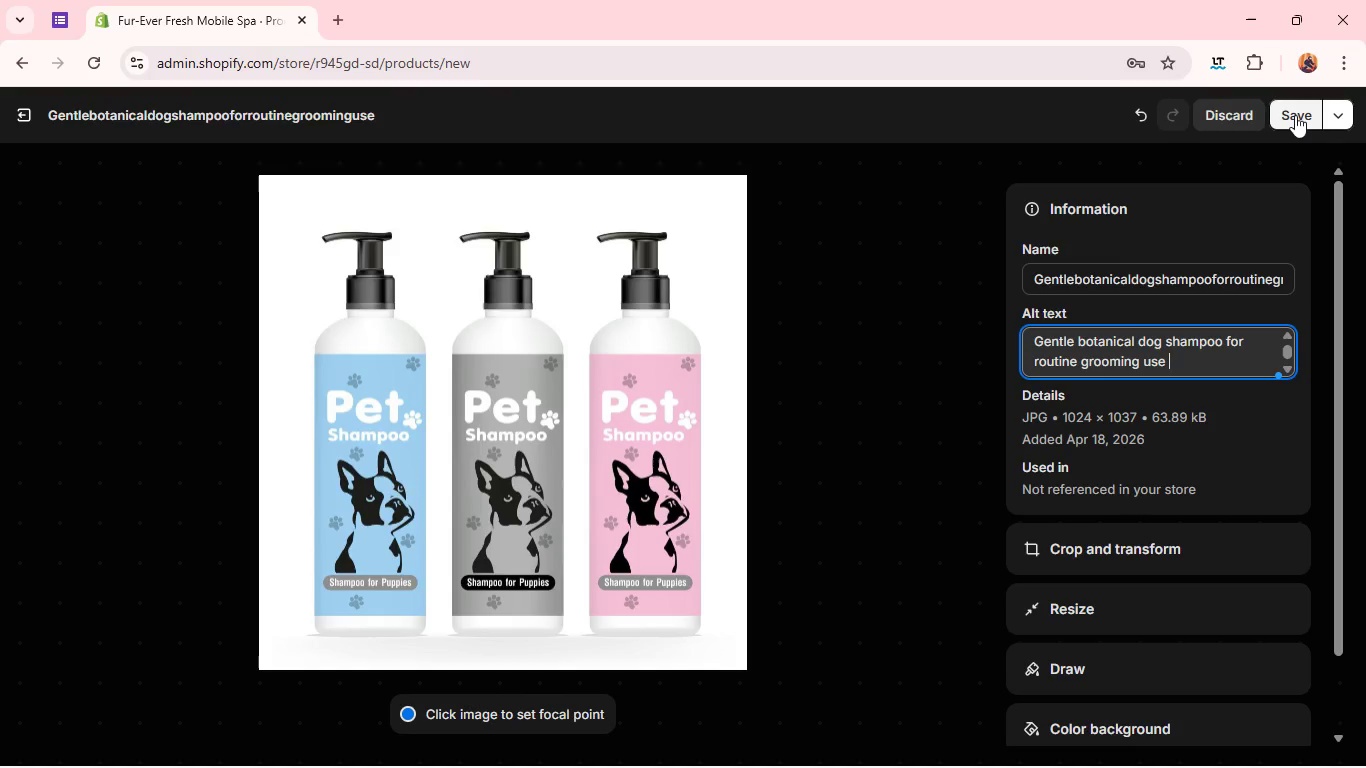 
left_click([1295, 115])
 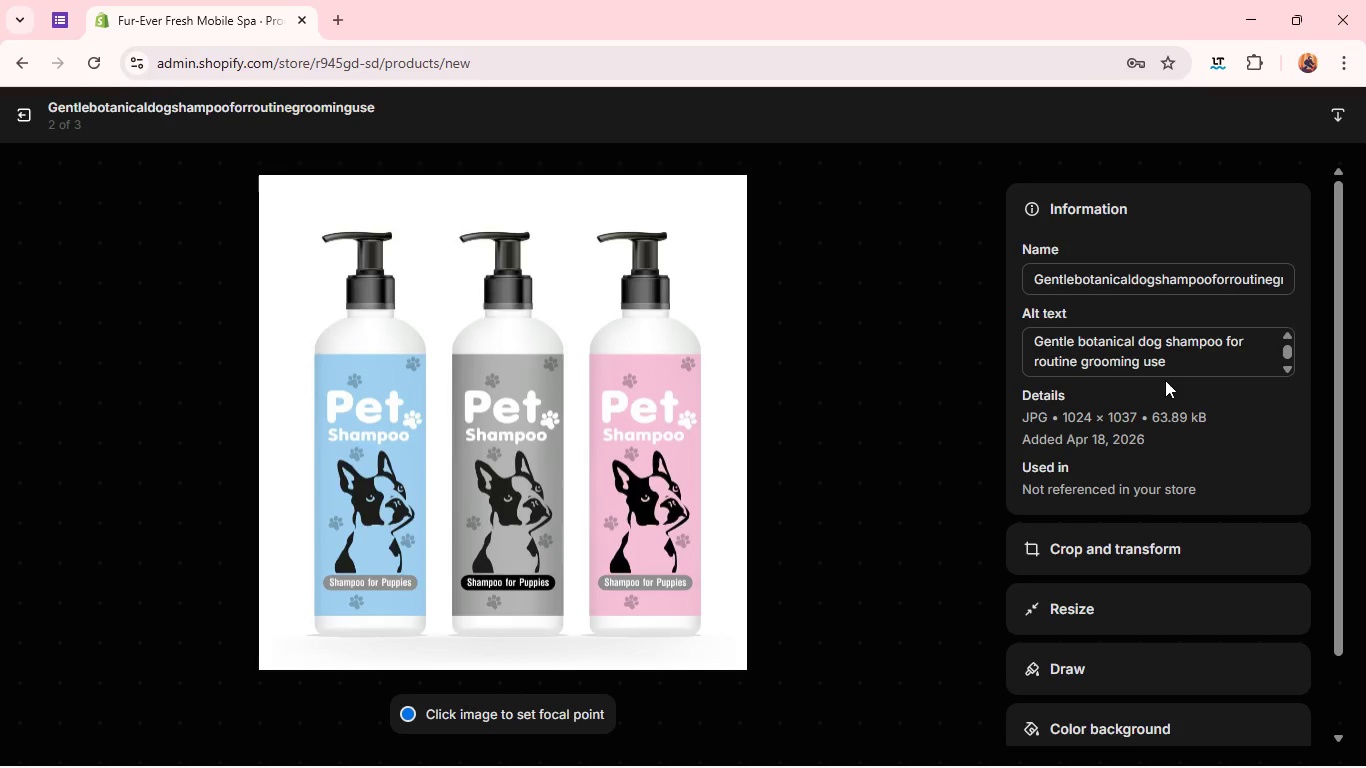 
left_click([955, 472])
 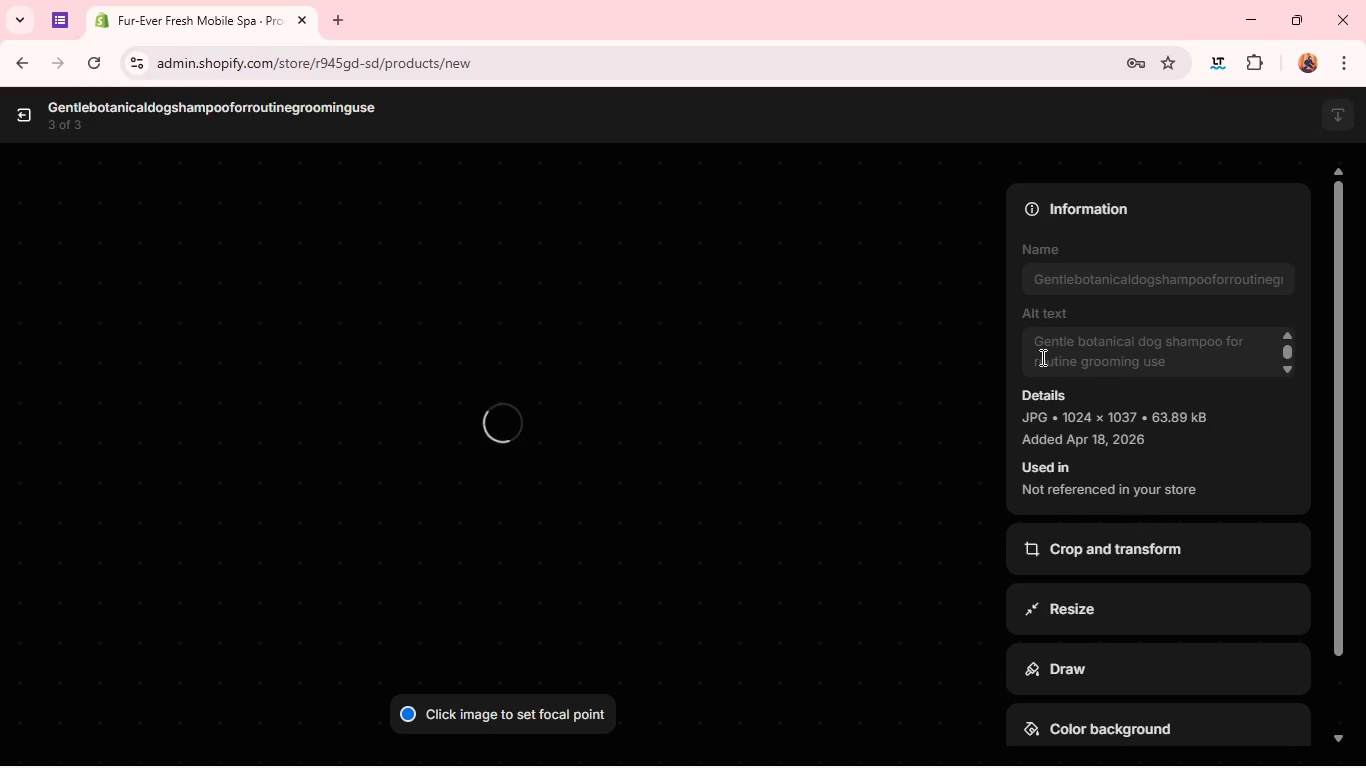 
left_click([1041, 357])
 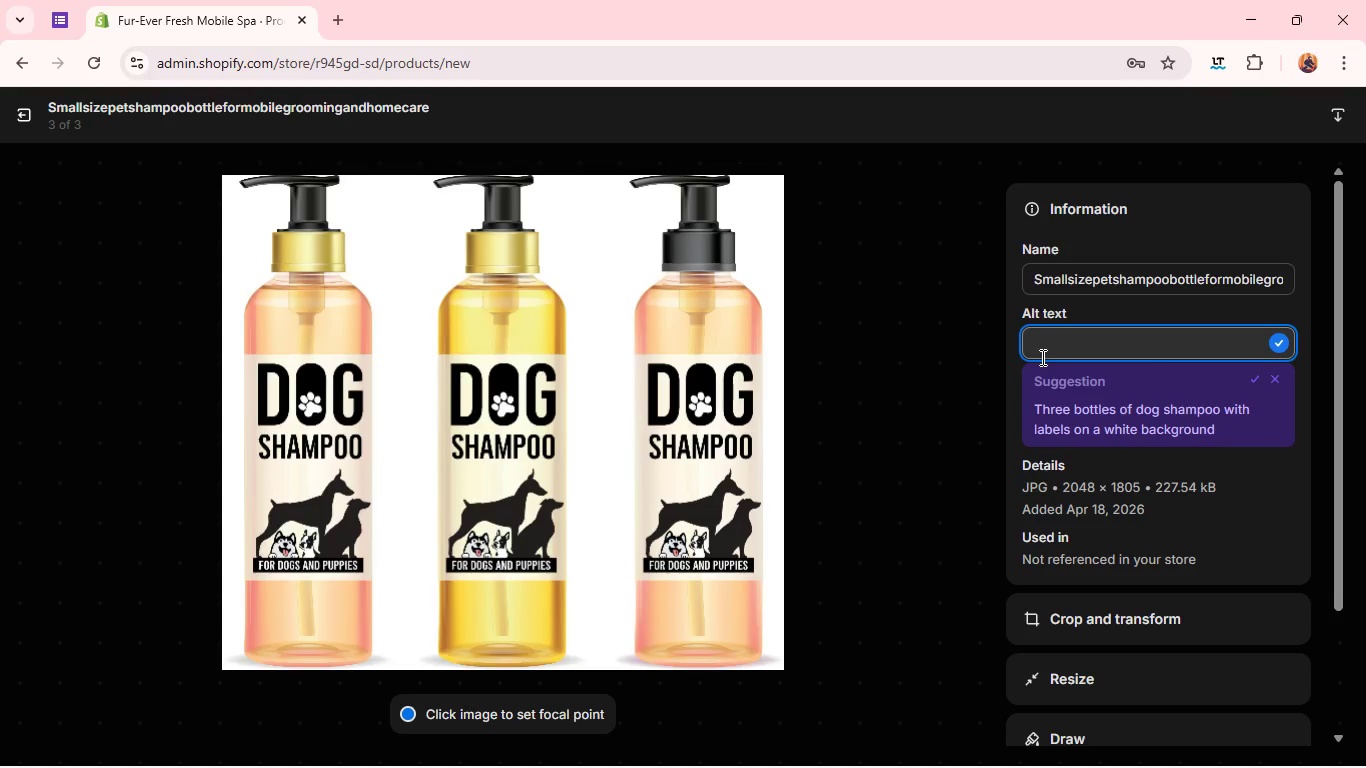 
type(Small )
 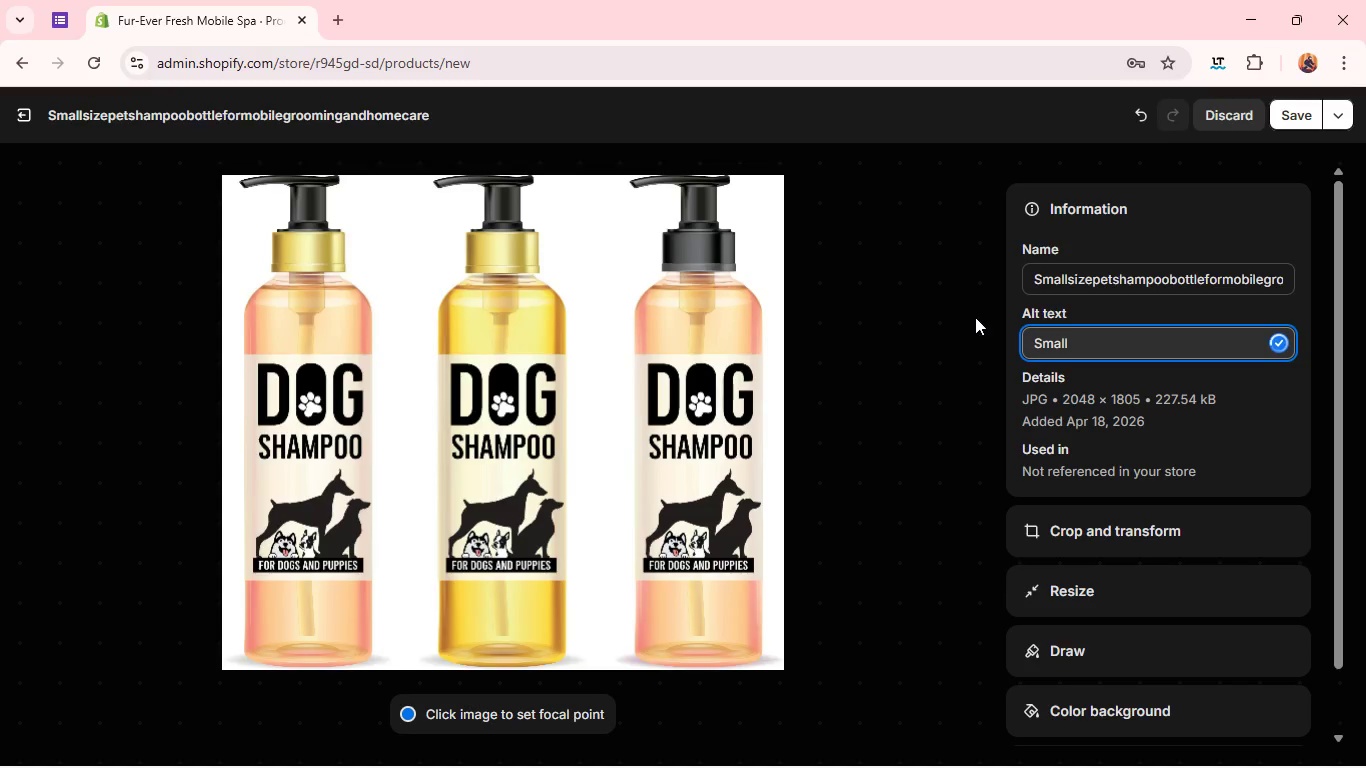 
type(size persha,p)
key(Backspace)
key(Backspace)
 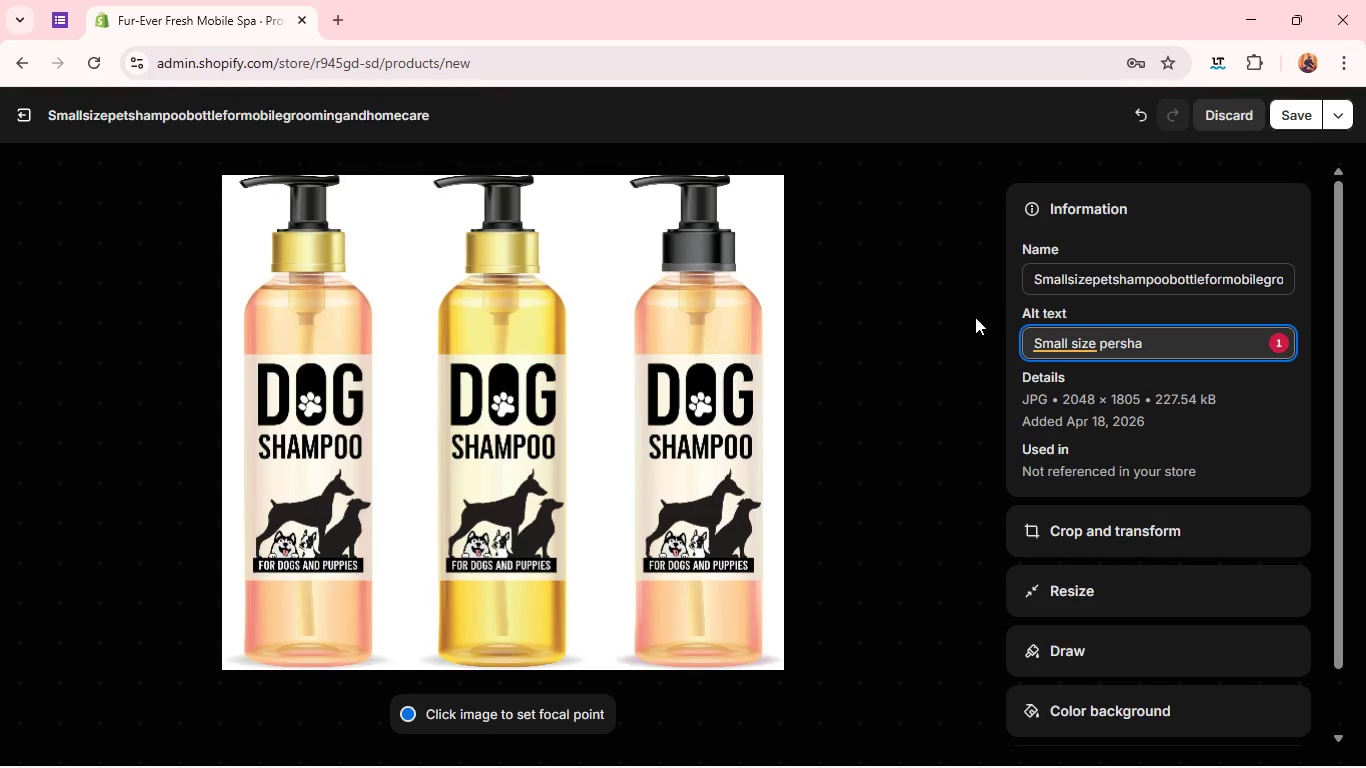 
wait(7.14)
 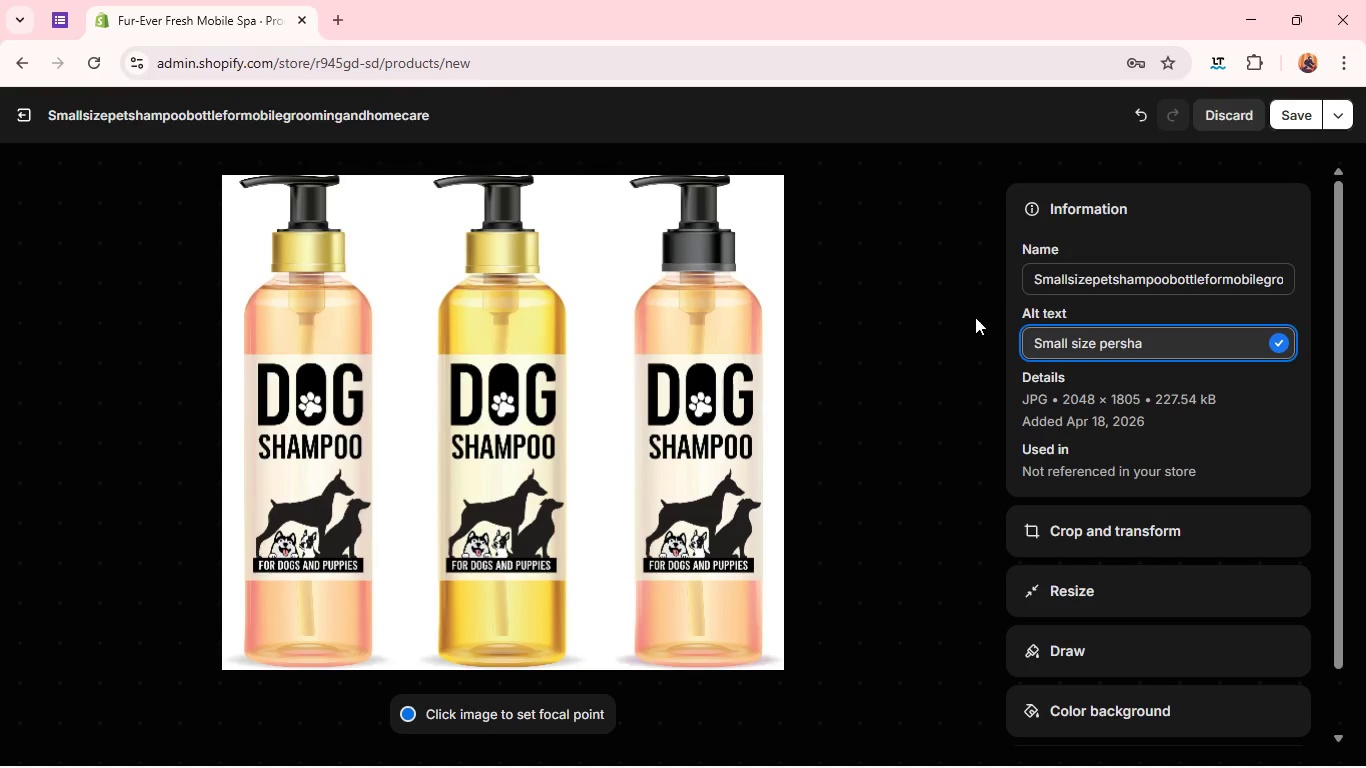 
key(Backspace)
key(Backspace)
key(Backspace)
key(Backspace)
type(t d)
key(Backspace)
type(shampoo bottle for mobile grooming and homm)
key(Backspace)
type(e care)
 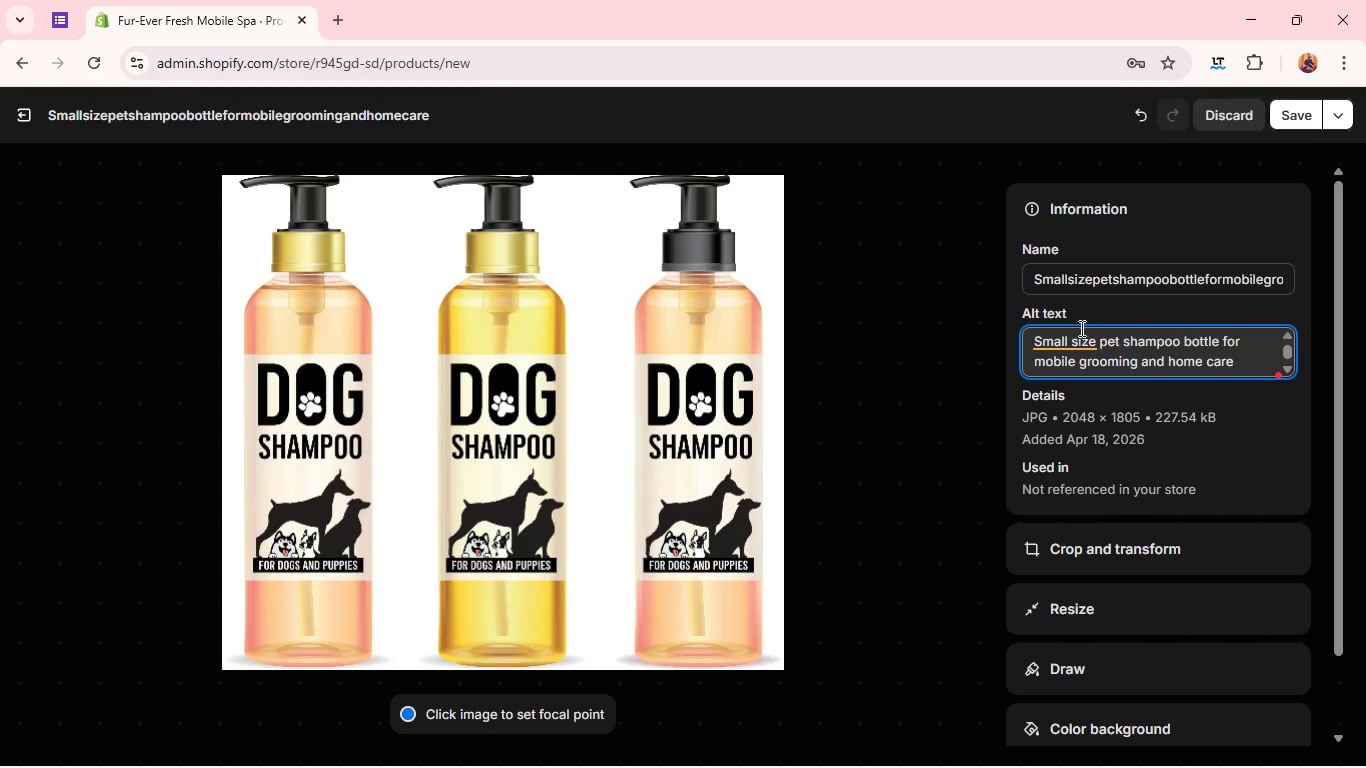 
left_click([1074, 334])
 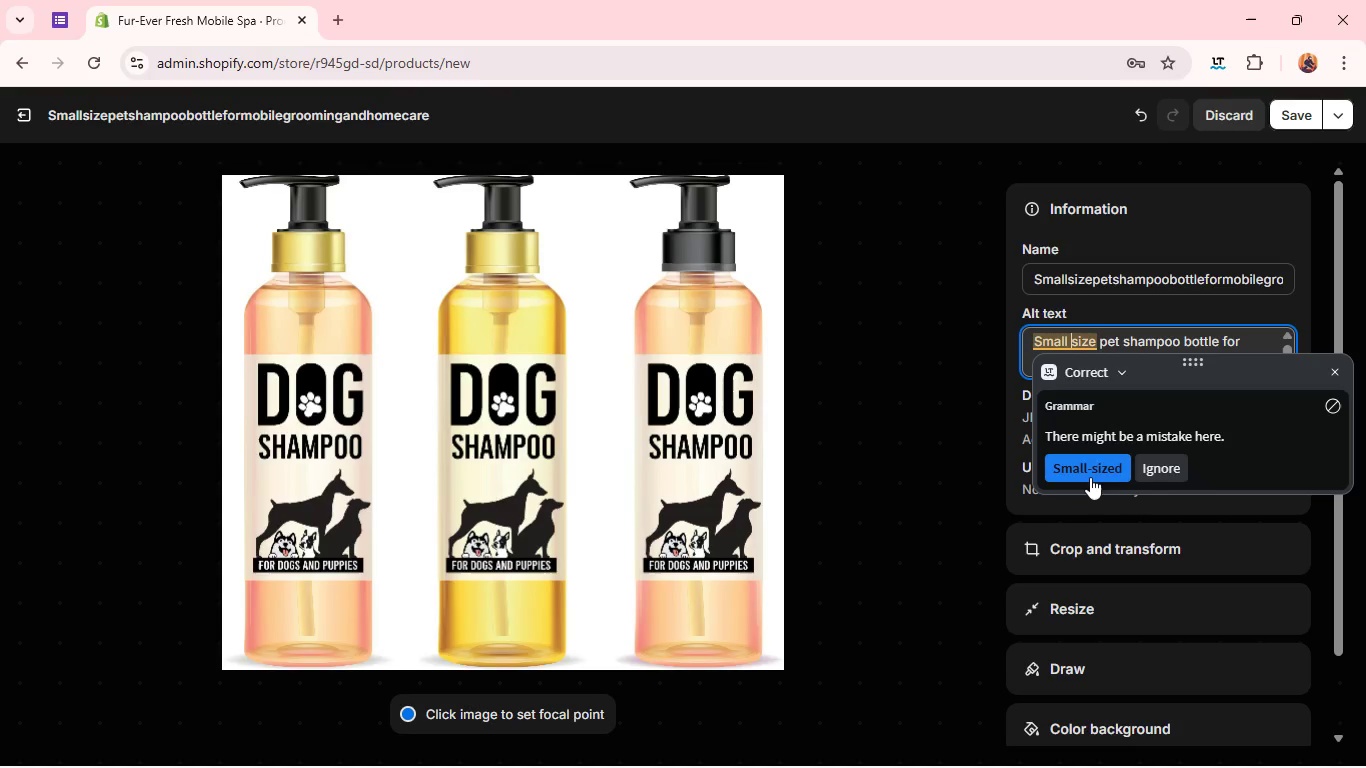 
left_click([1090, 478])
 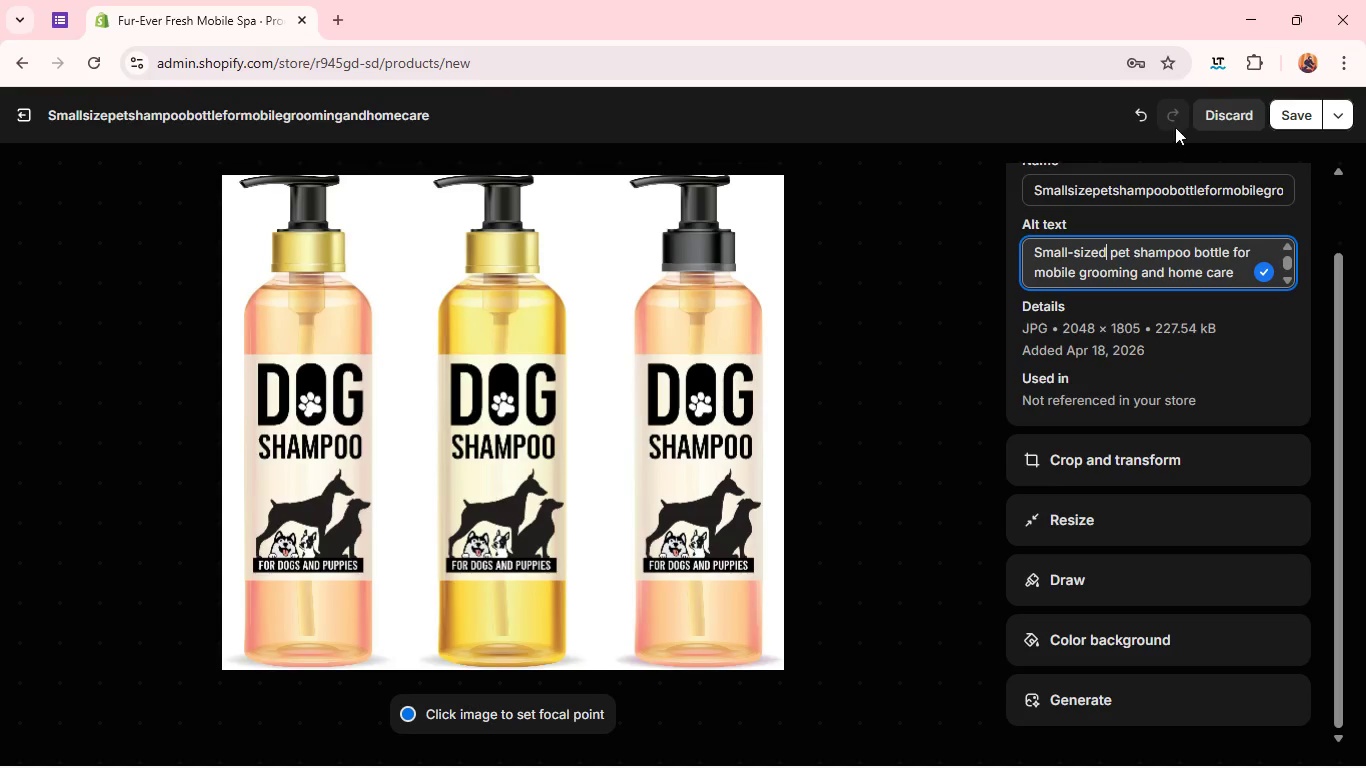 
left_click([1286, 120])
 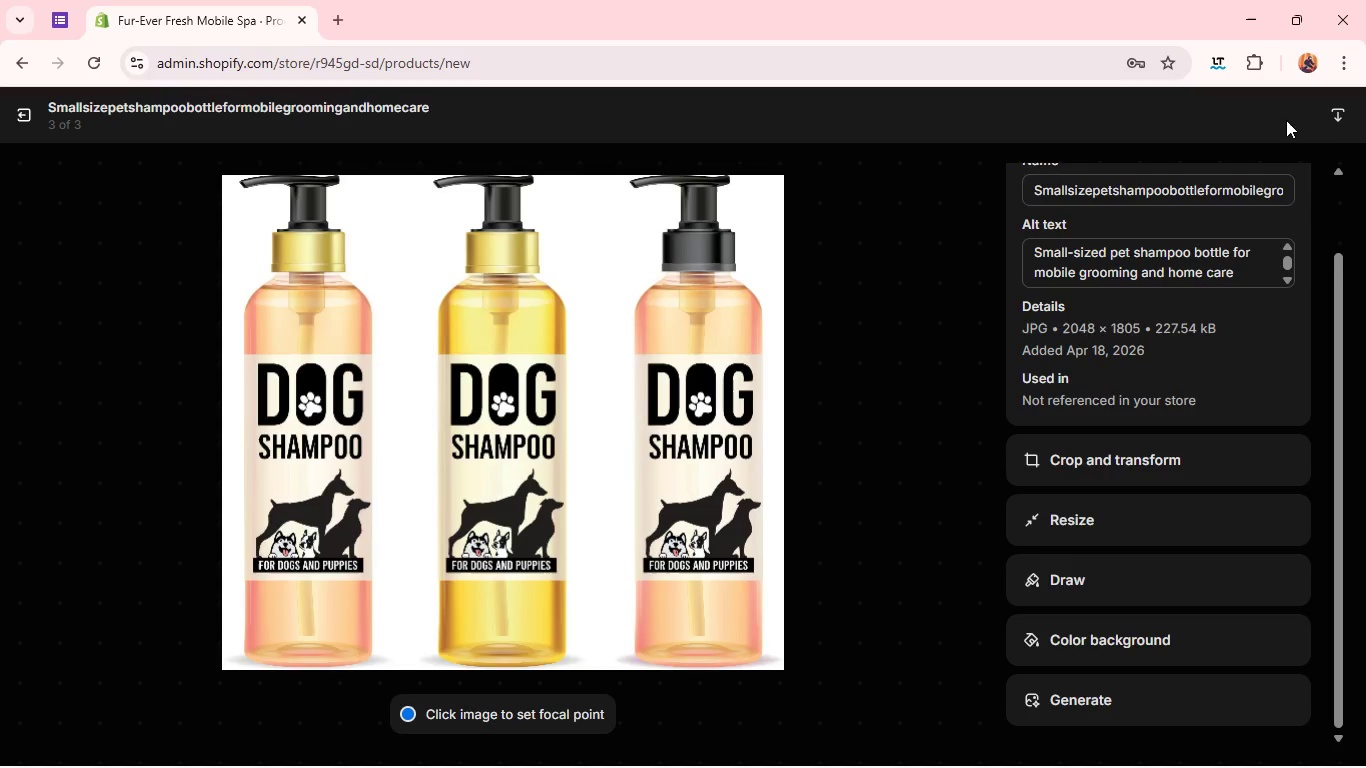 
wait(5.19)
 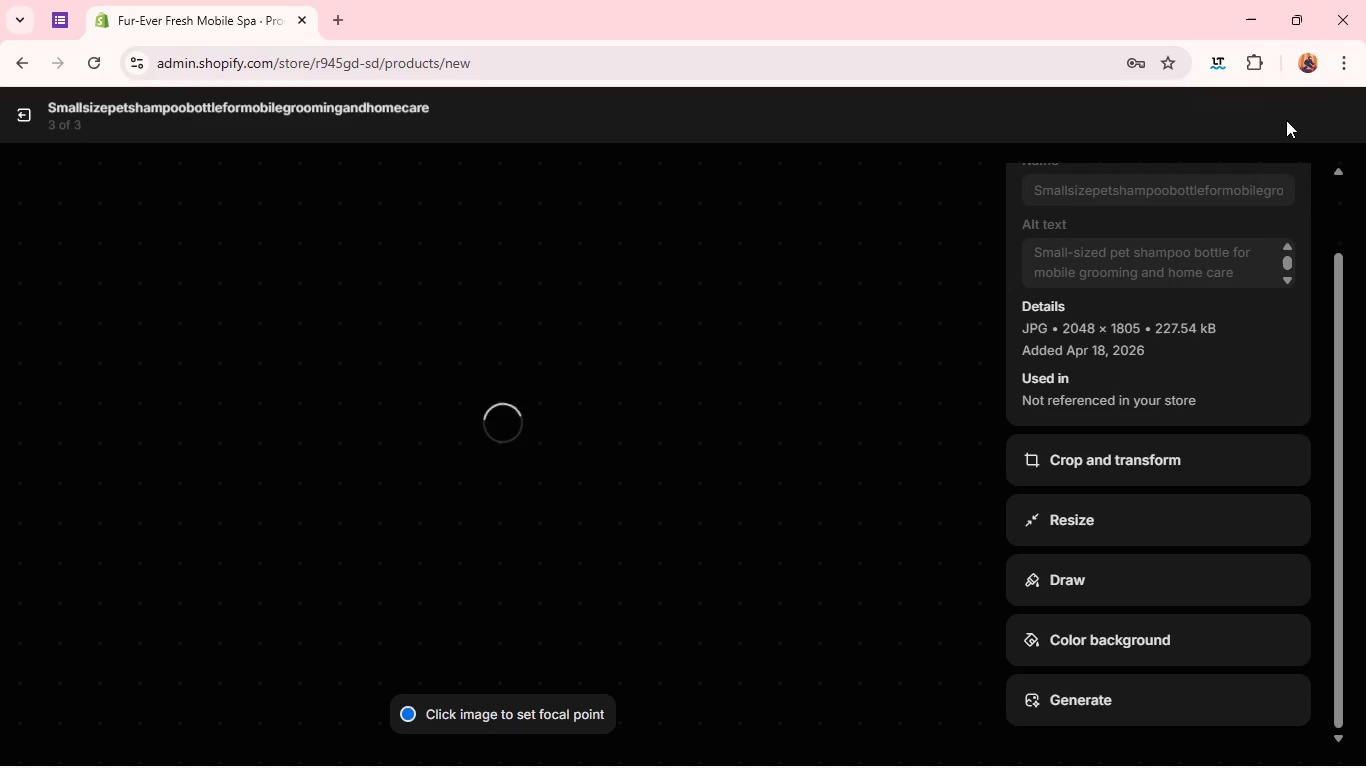 
left_click([967, 434])
 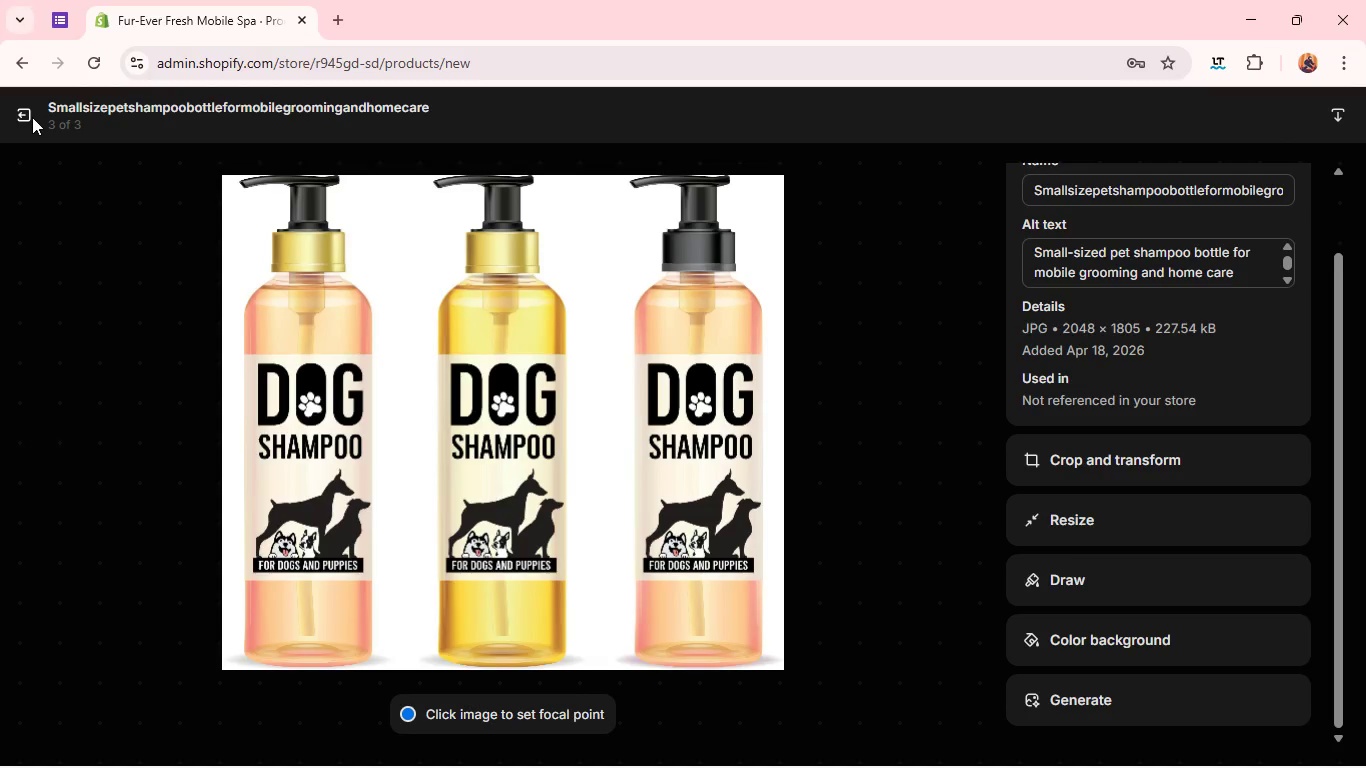 
left_click([32, 119])
 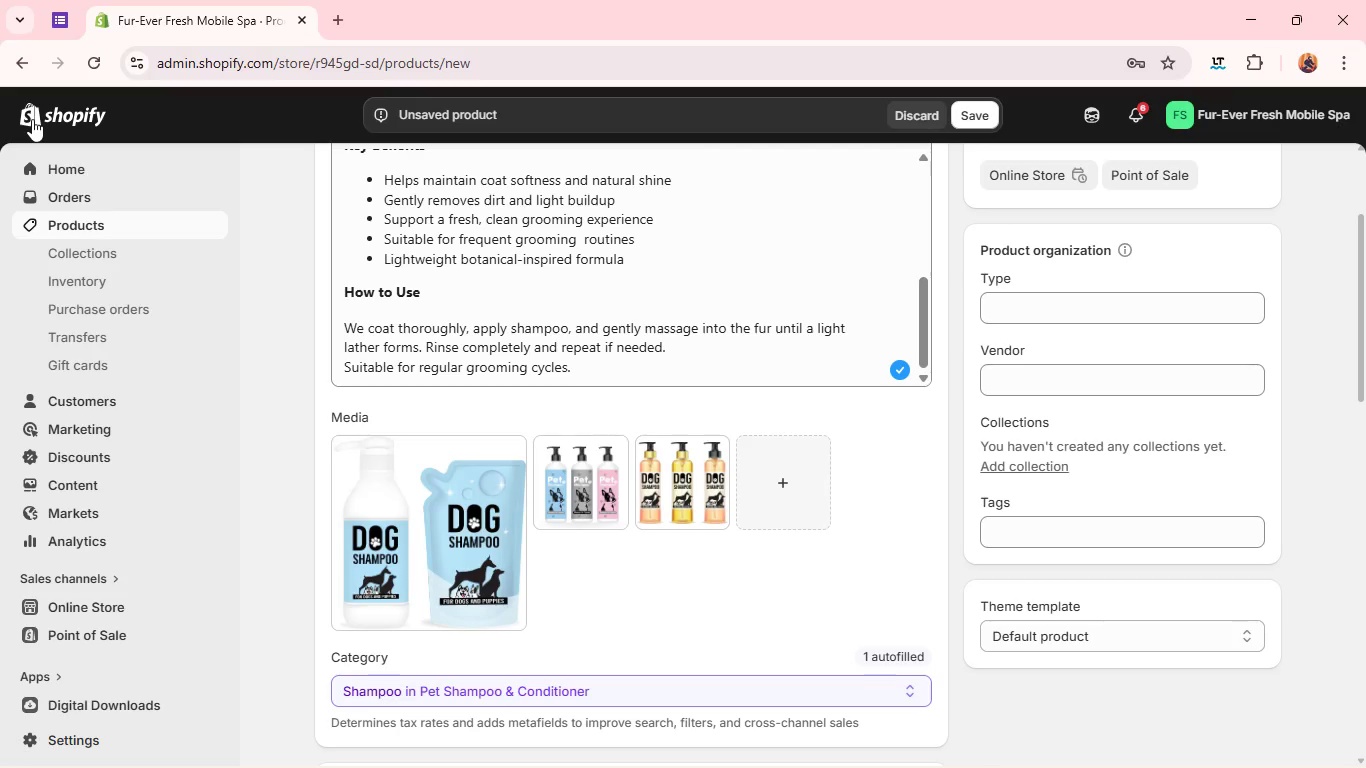 
wait(41.61)
 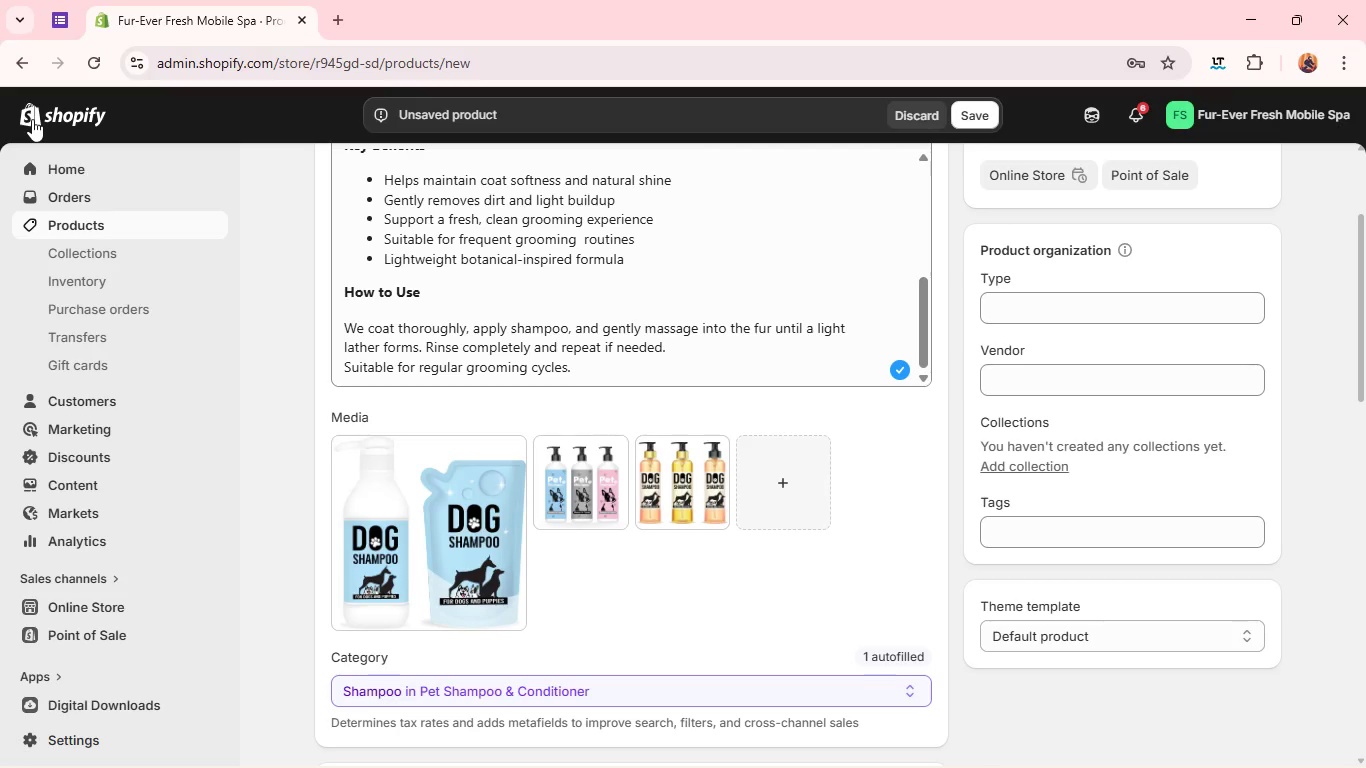 
left_click([388, 673])
 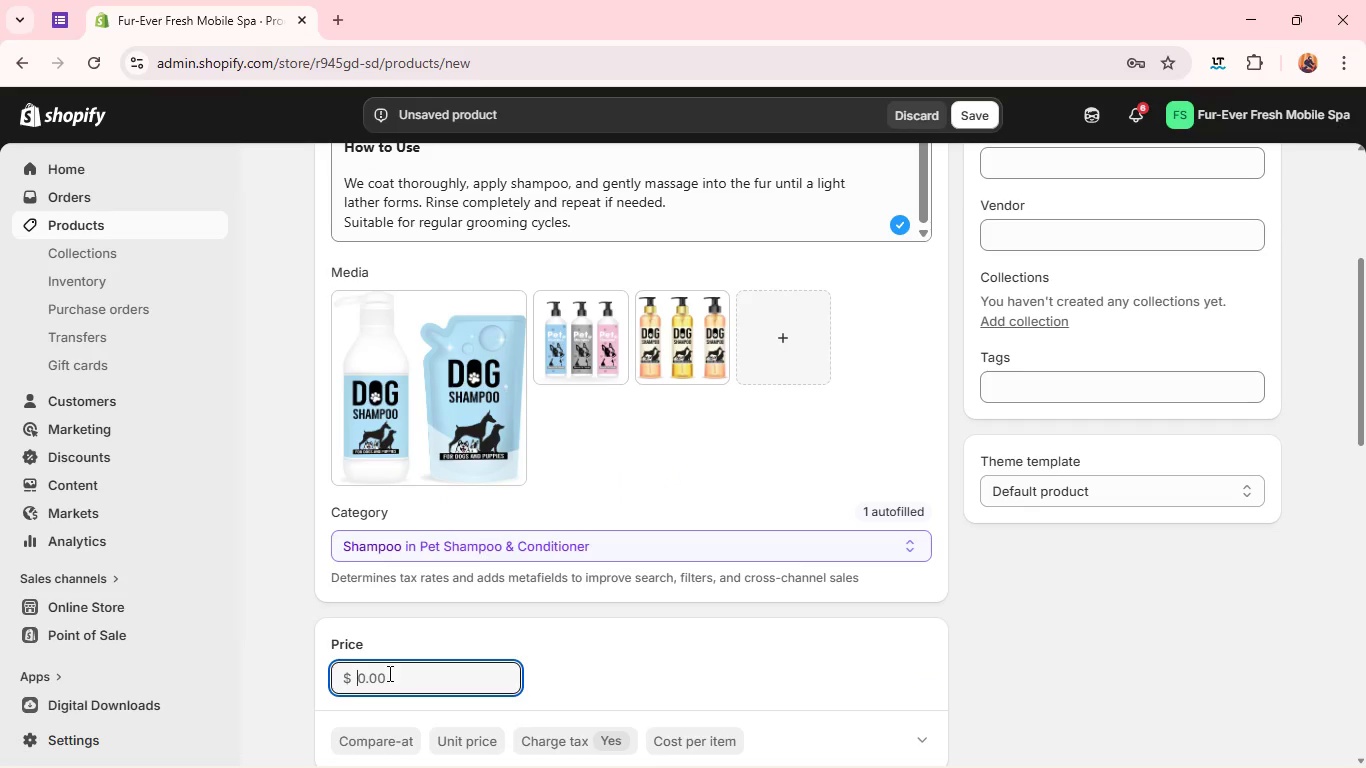 
type(14.99)
 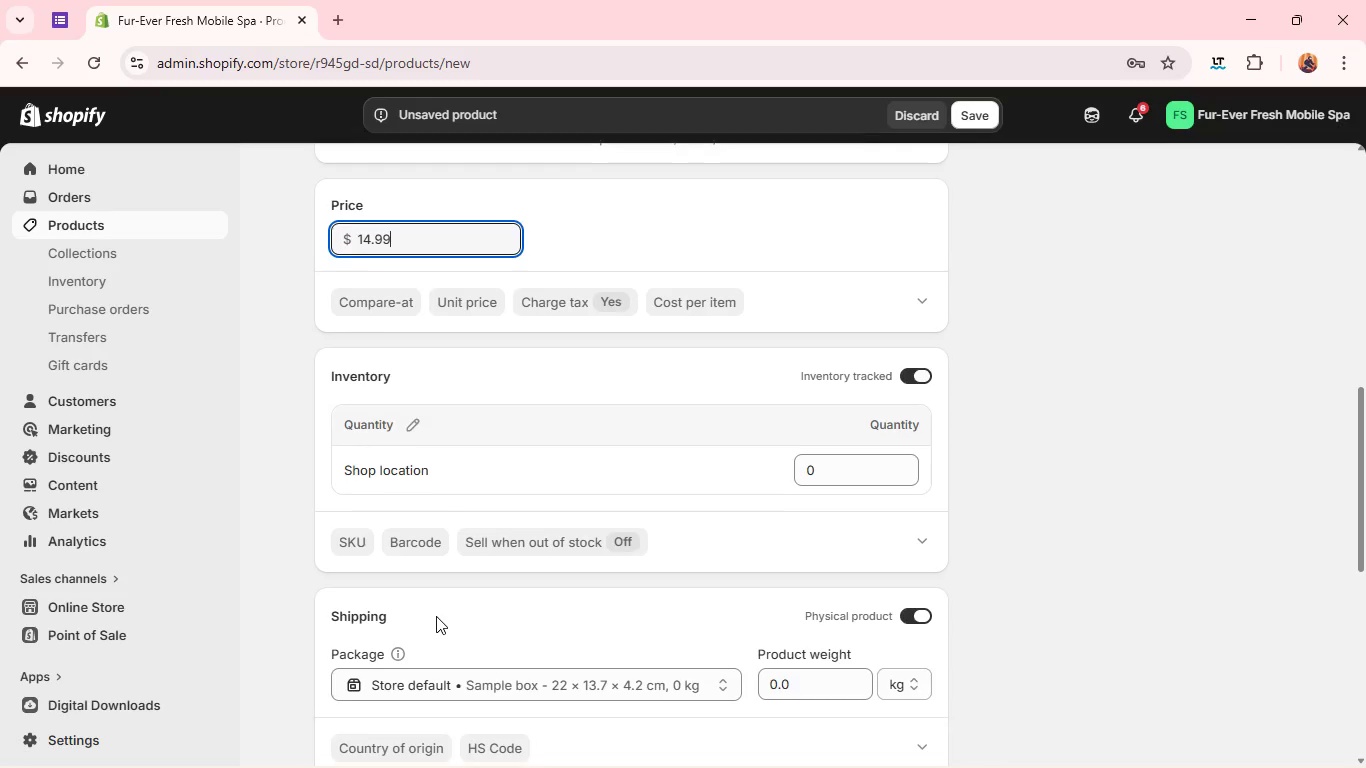 
wait(9.34)
 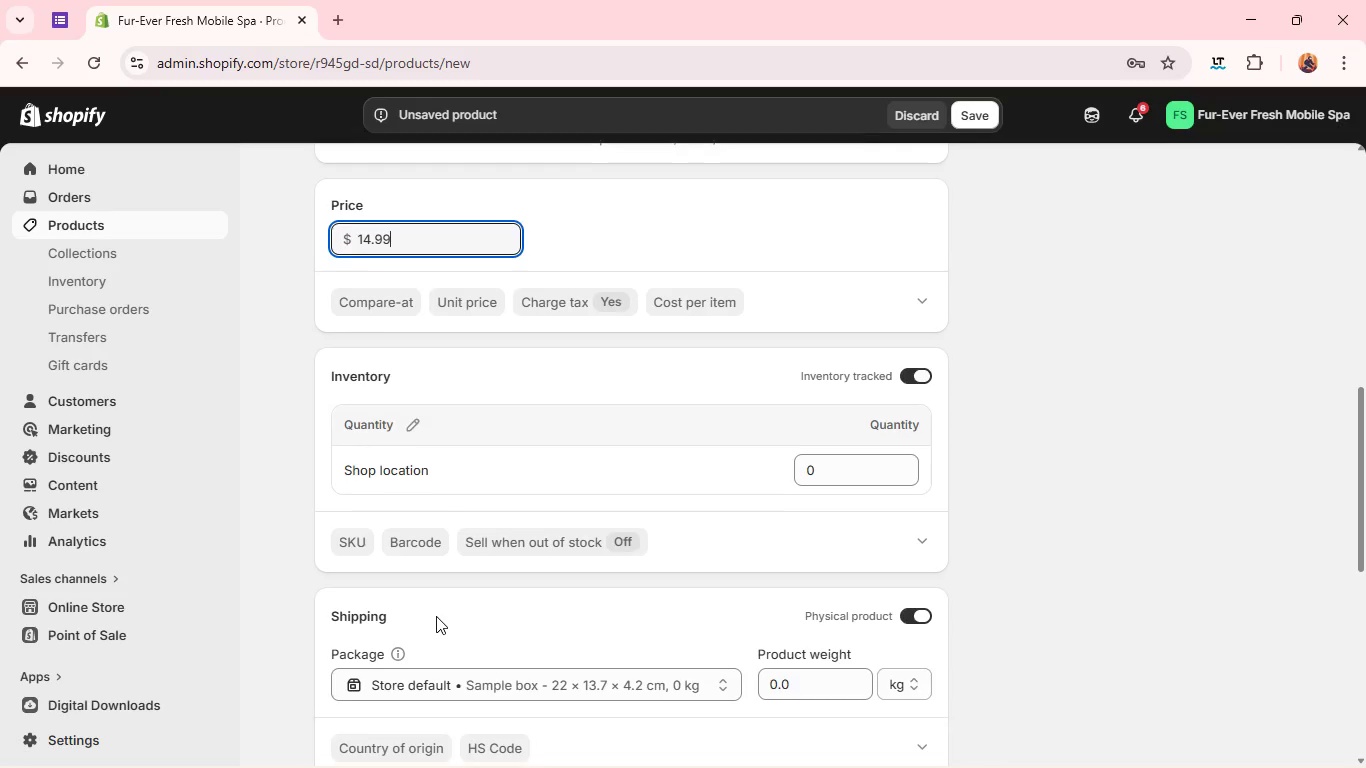 
left_click([357, 291])
 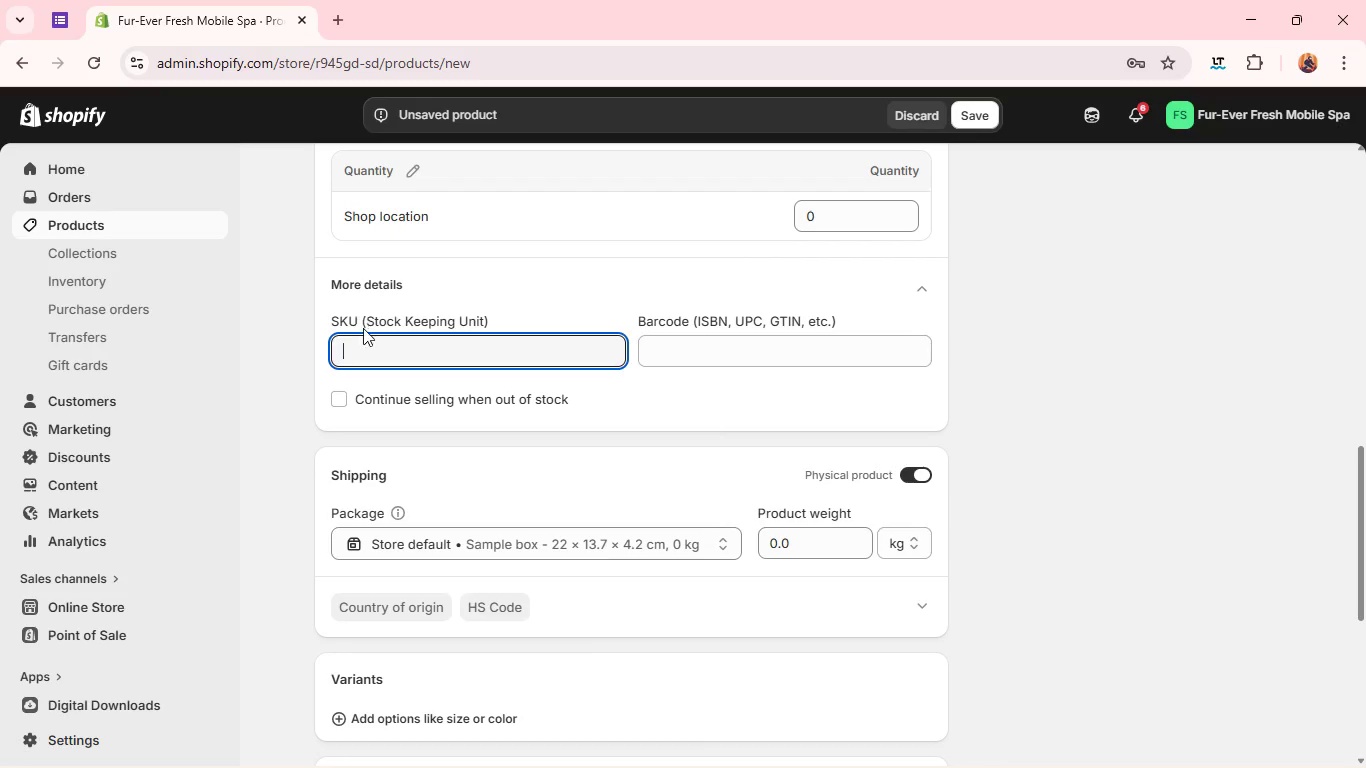 
type(BW-GC-)
 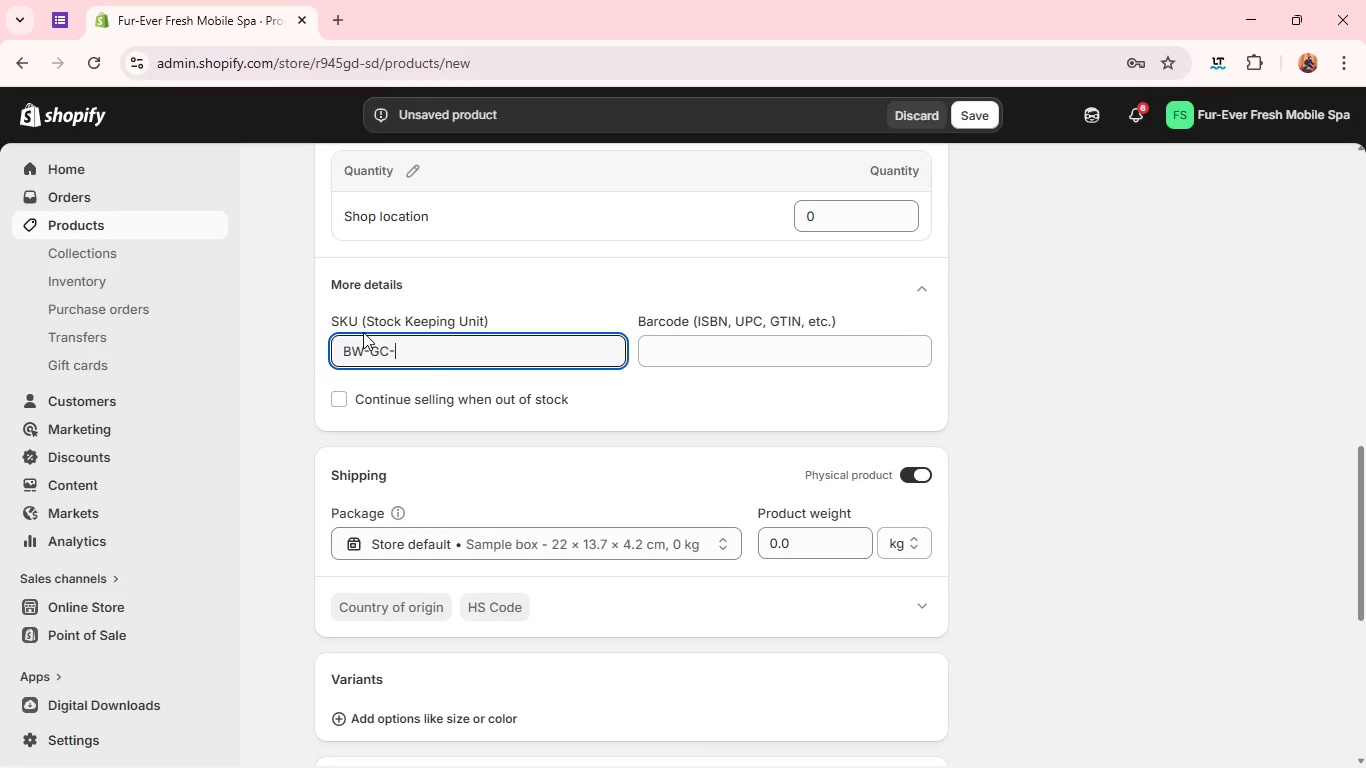 
key(0)
 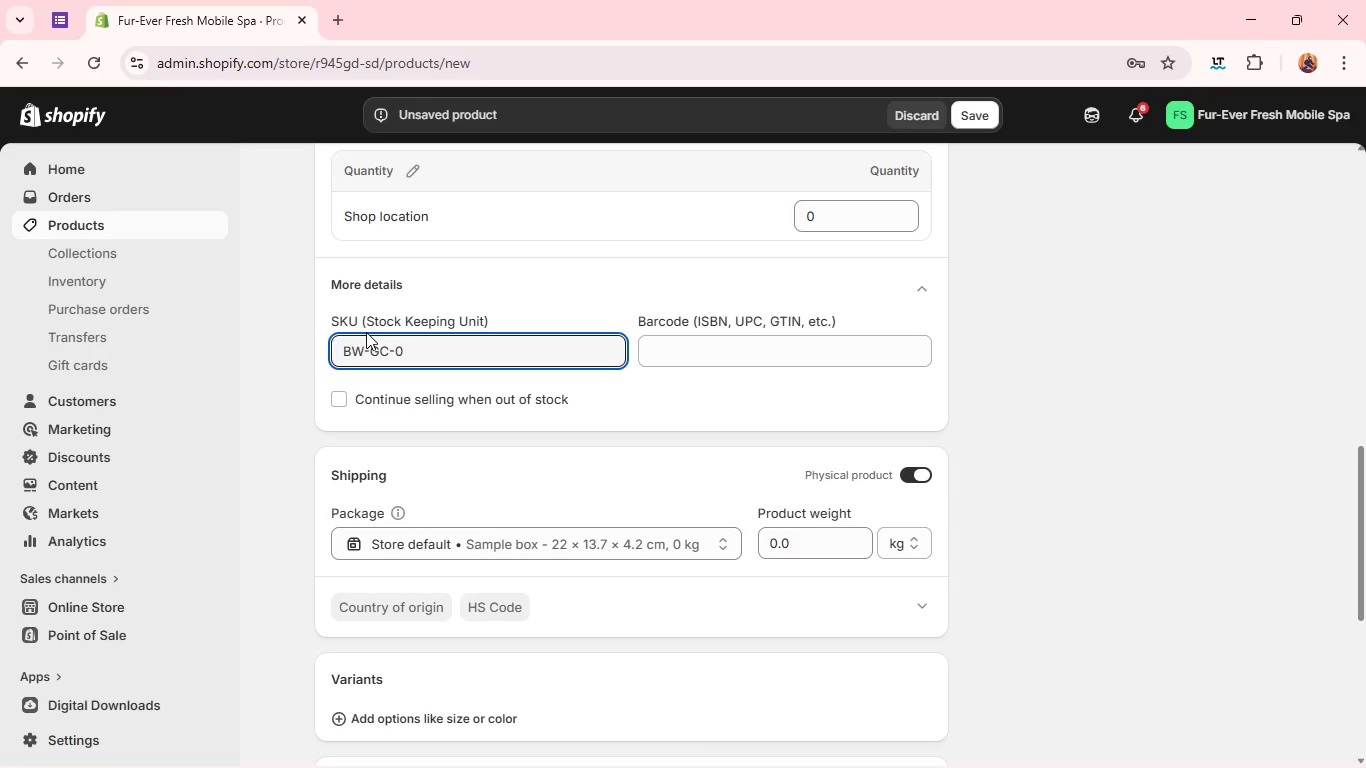 
key(8)
 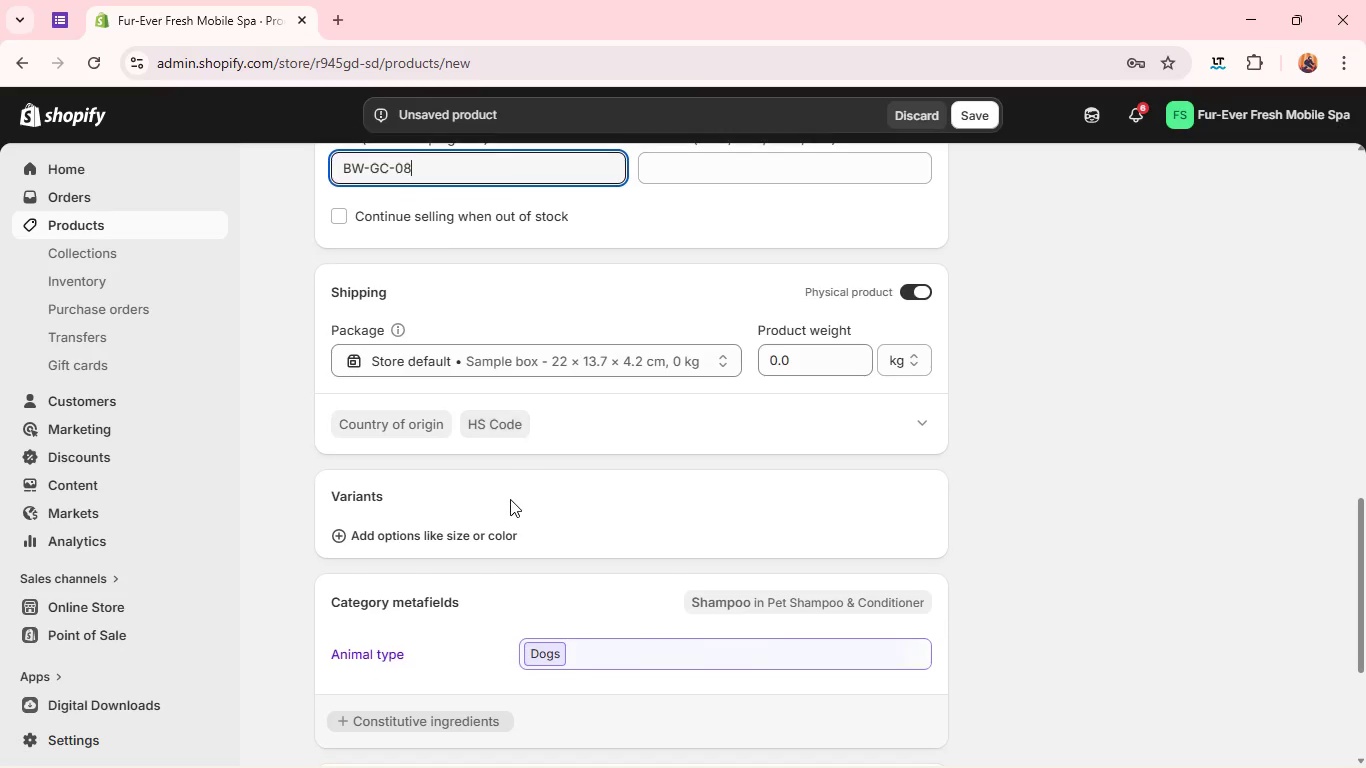 
mouse_move([433, 543])
 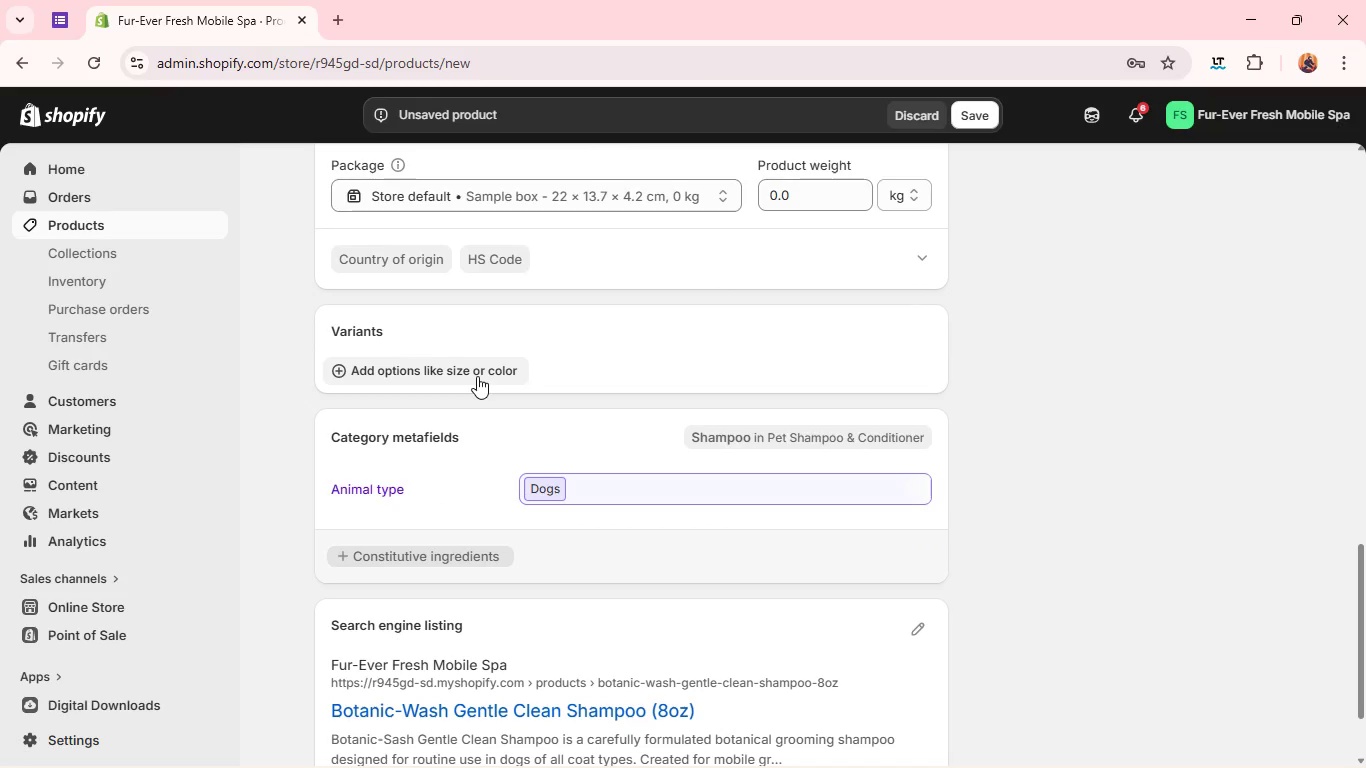 
left_click([477, 376])
 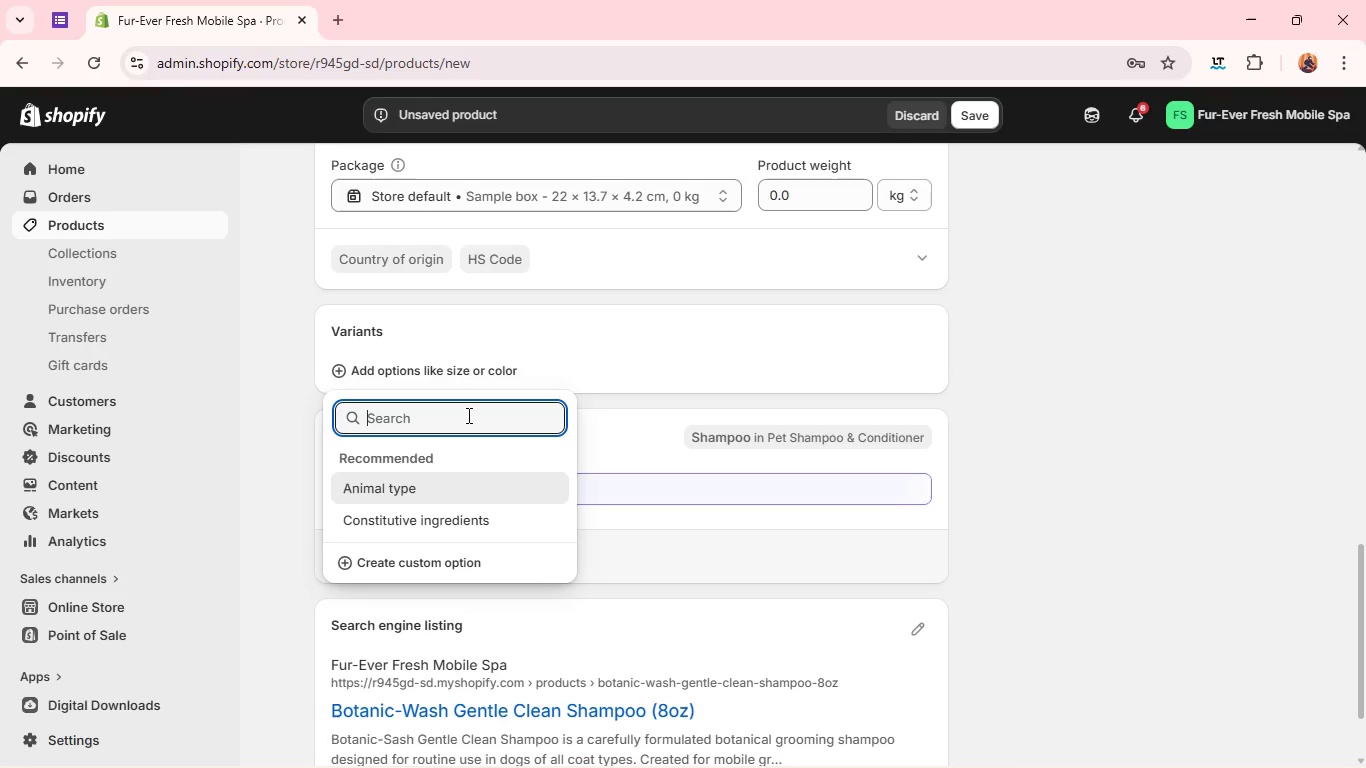 
type(A)
key(Backspace)
type(Size)
 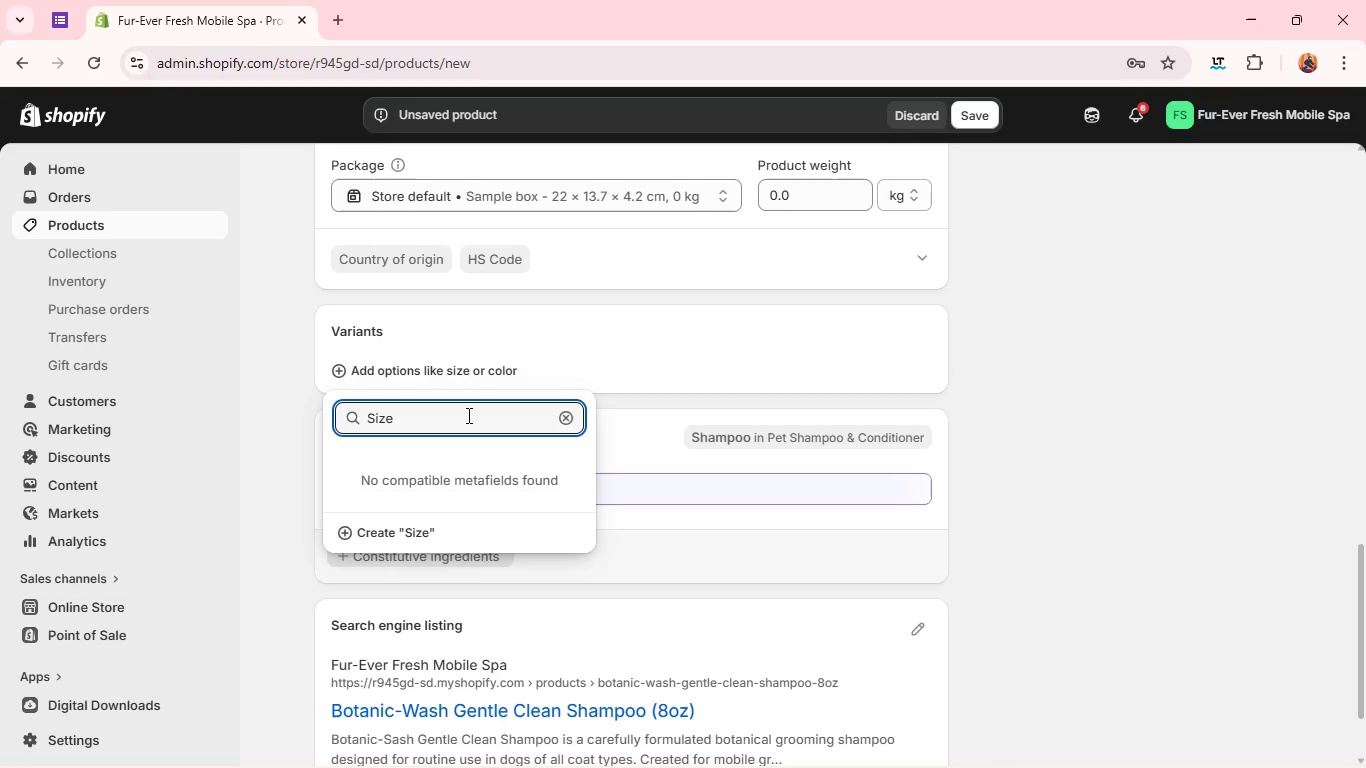 
key(Enter)
 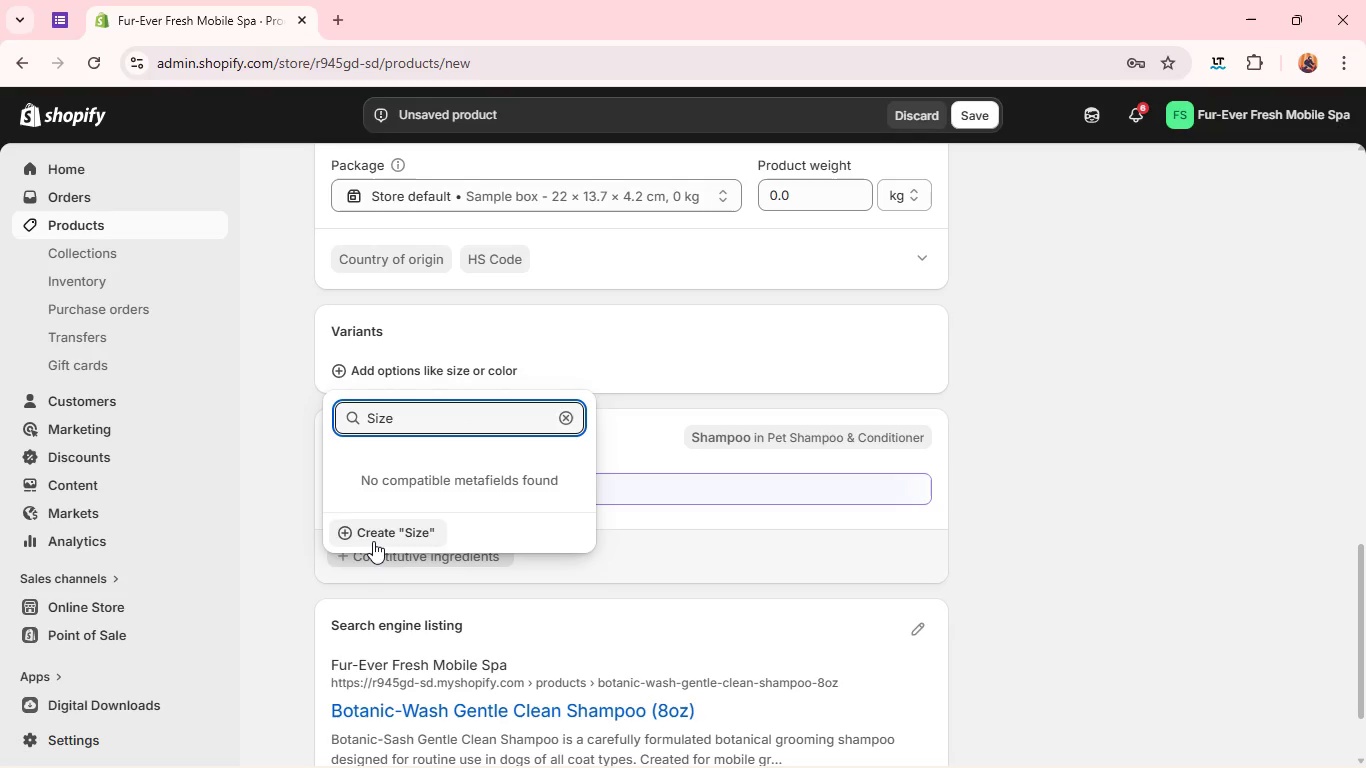 
left_click([374, 538])
 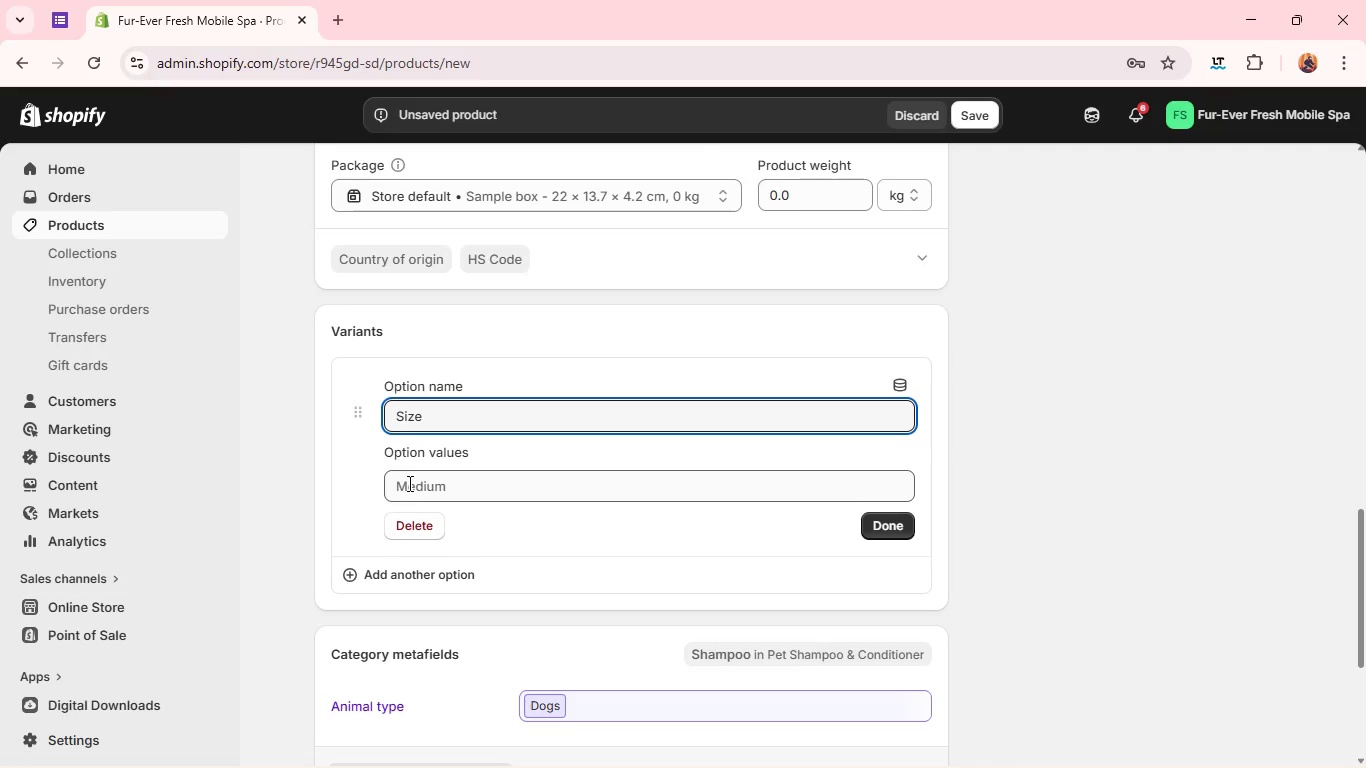 
wait(7.88)
 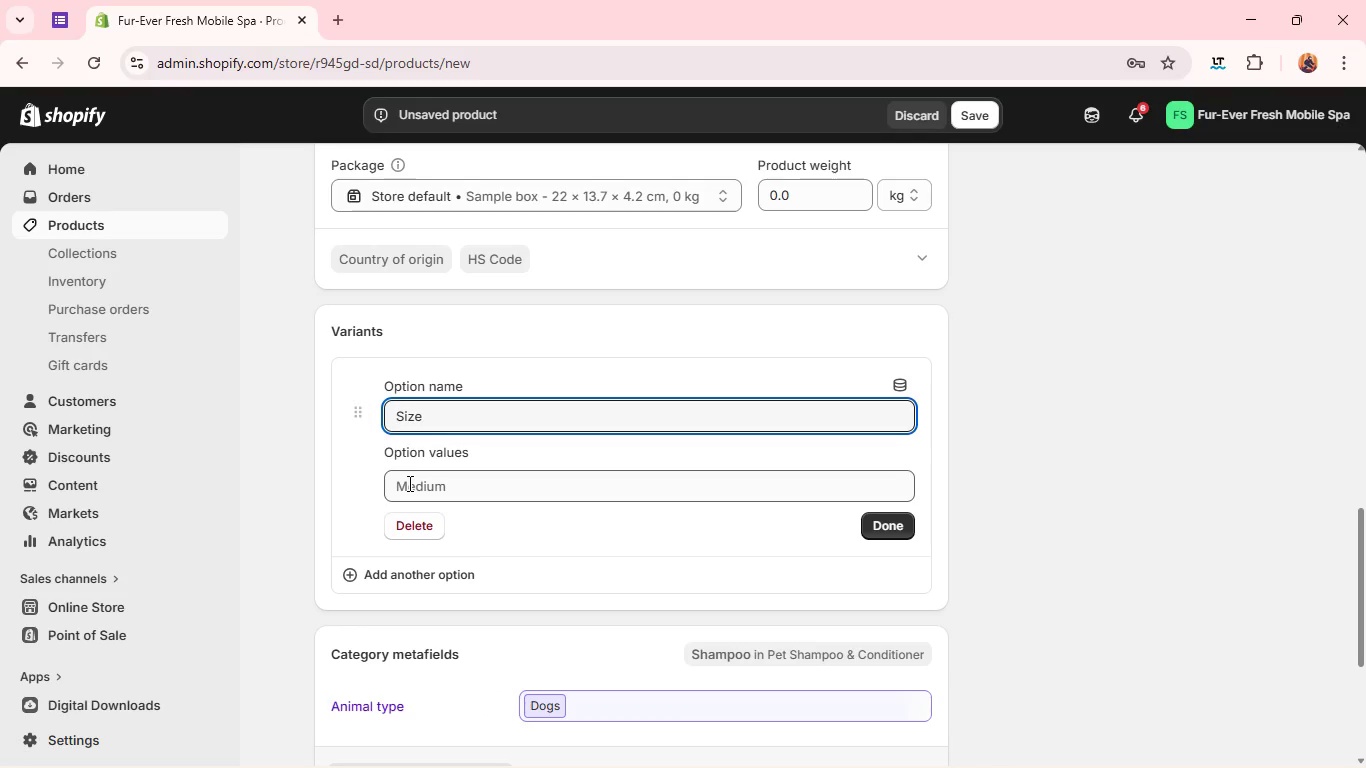 
left_click([422, 412])
 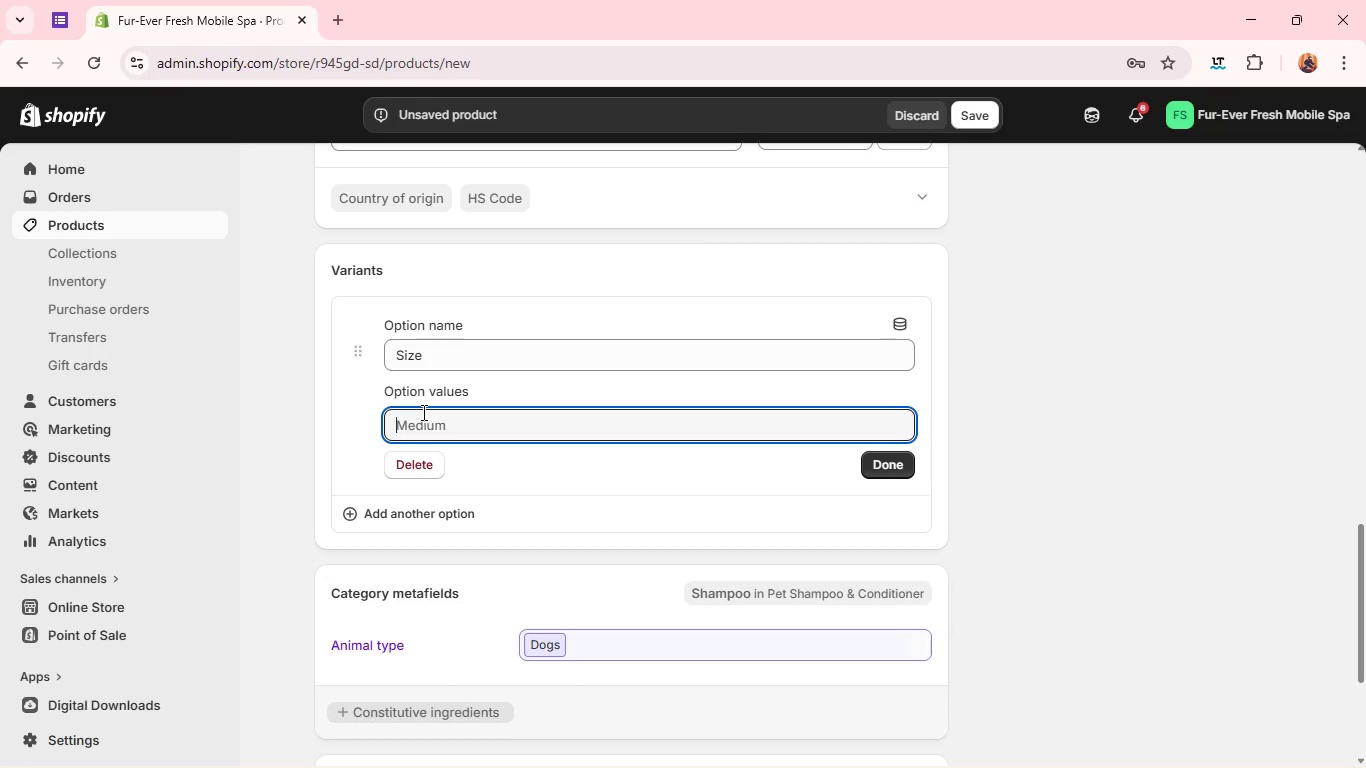 
wait(24.8)
 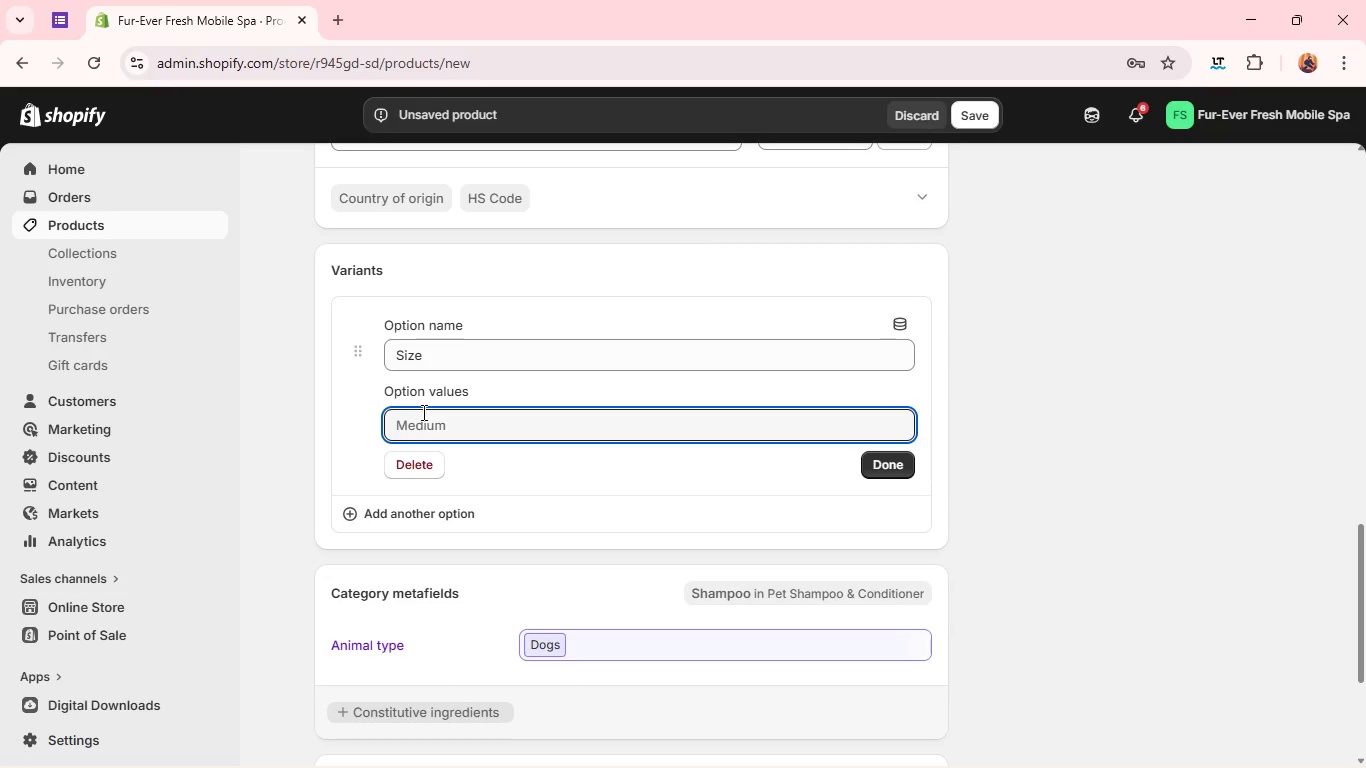 
type(Ou)
key(Backspace)
key(Backspace)
type(8oz)
 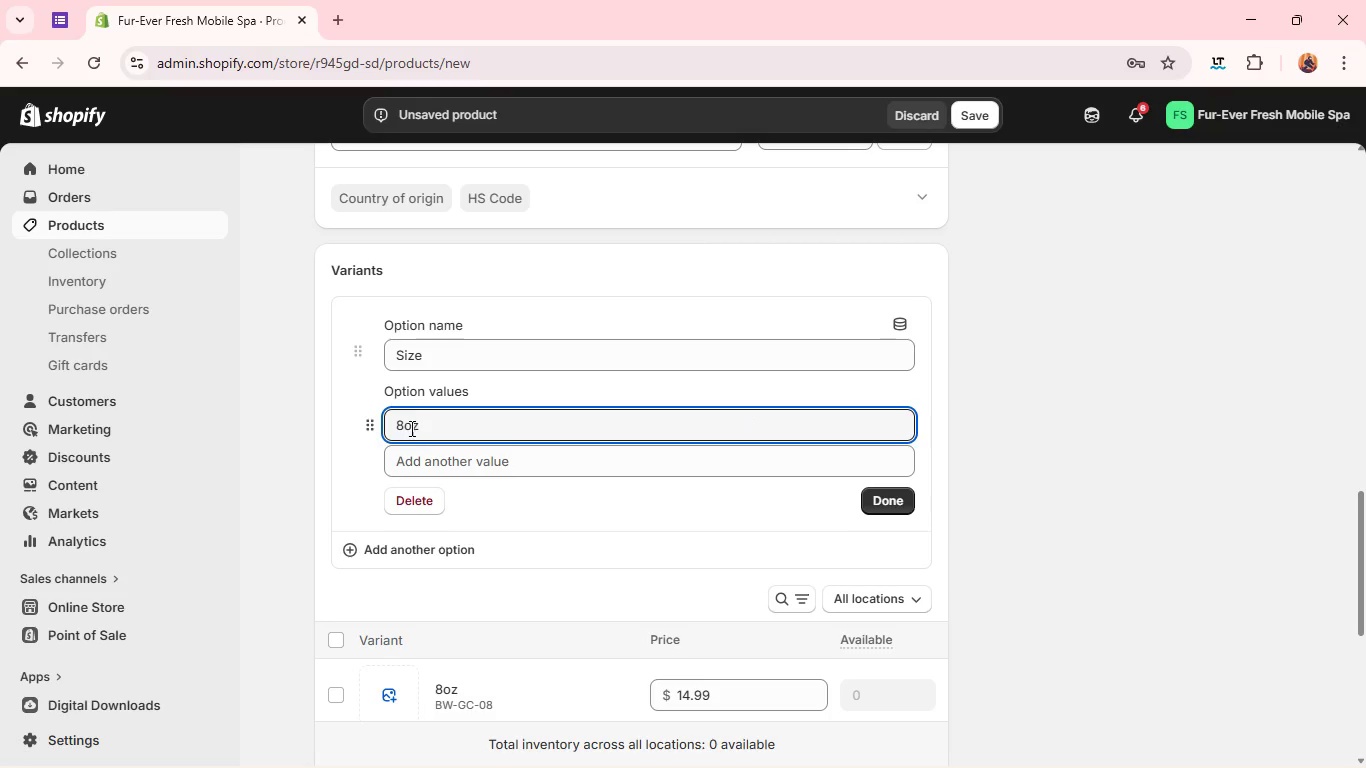 
left_click([403, 420])
 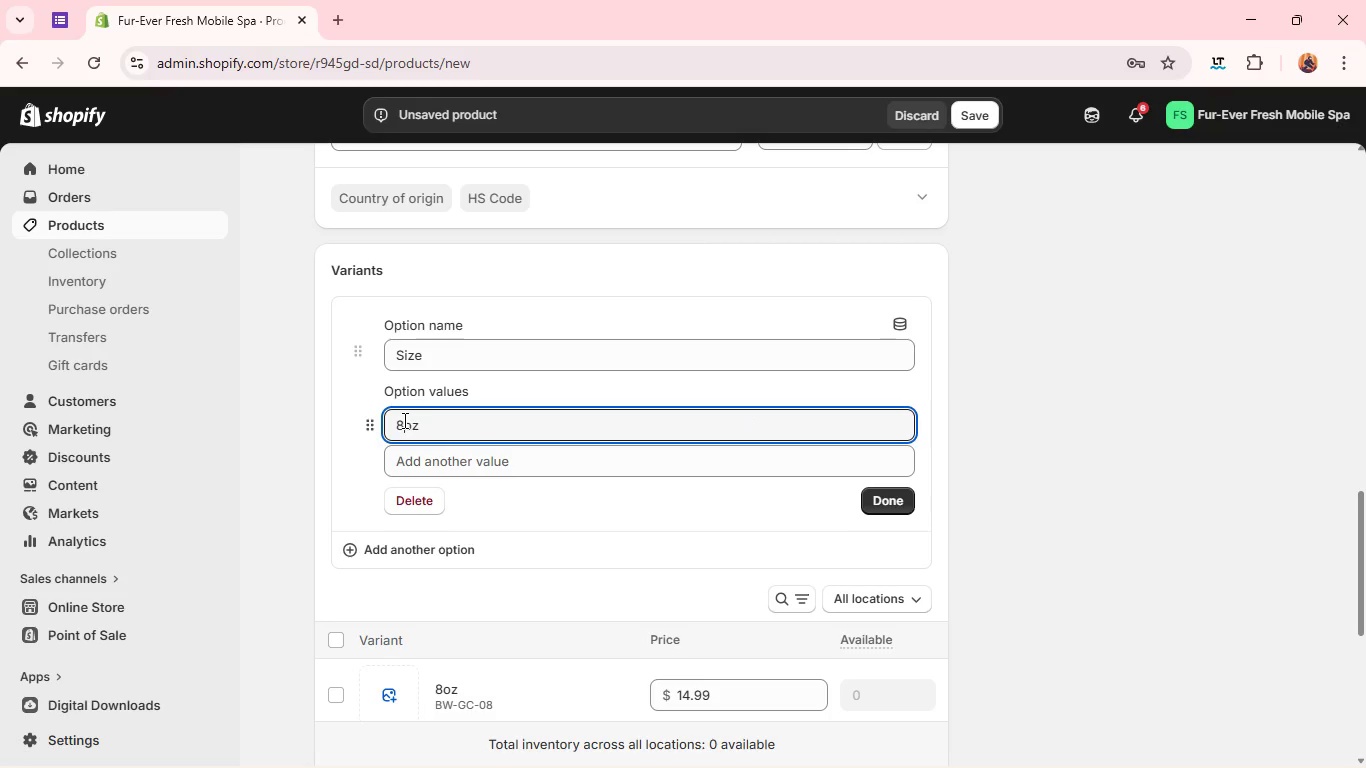 
key(Space)
 